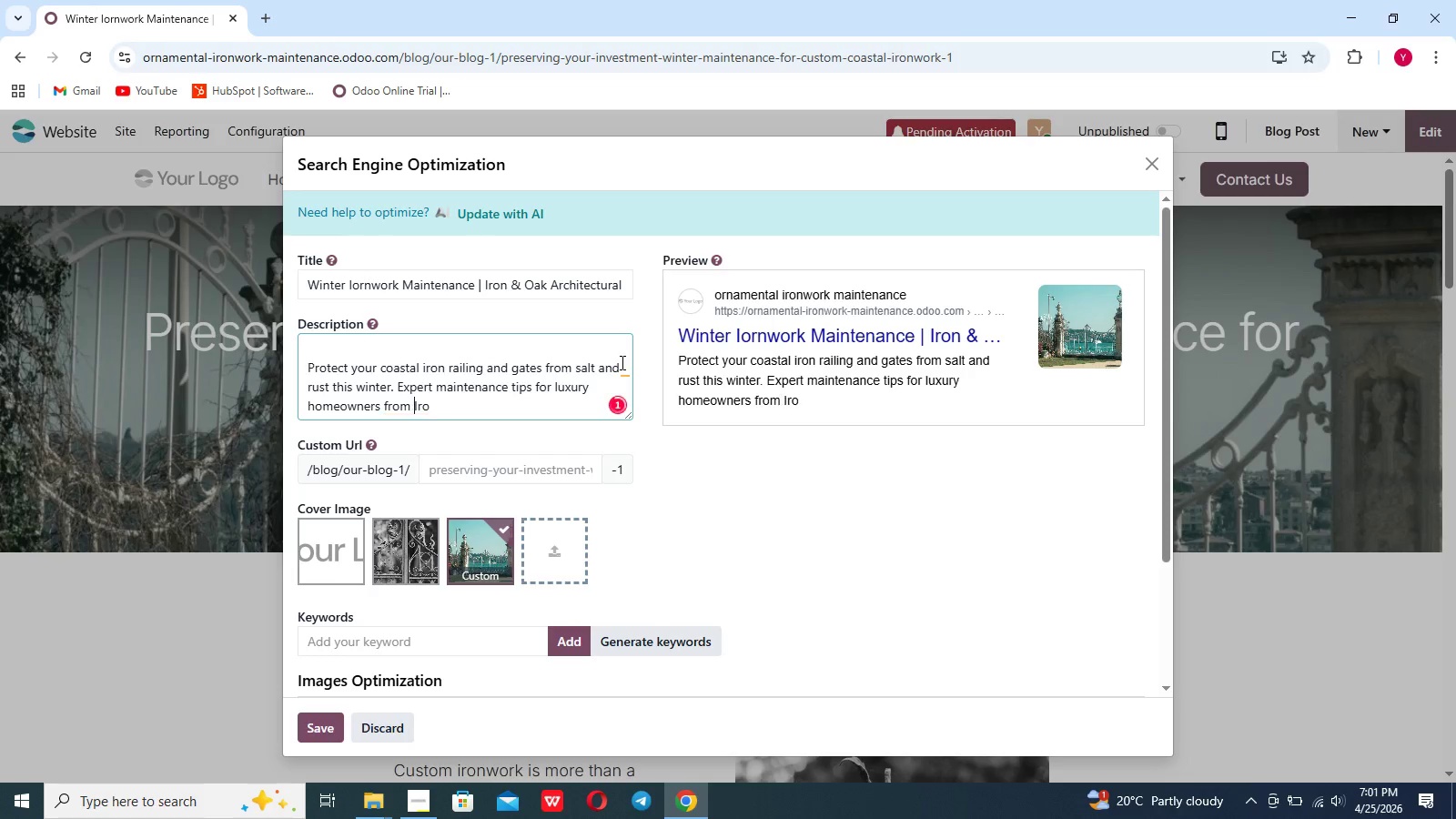 
key(Space)
 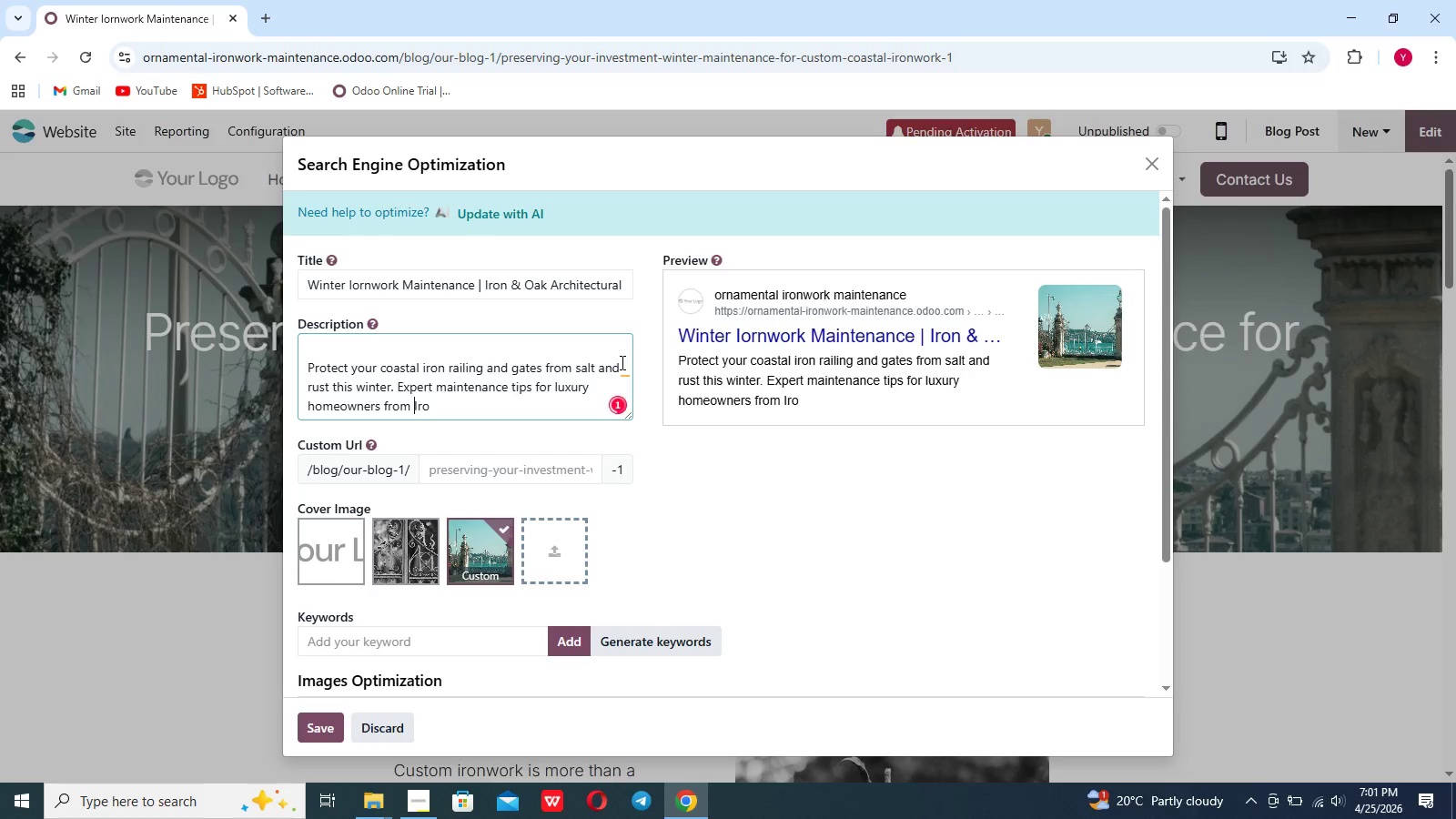 
key(ArrowRight)
 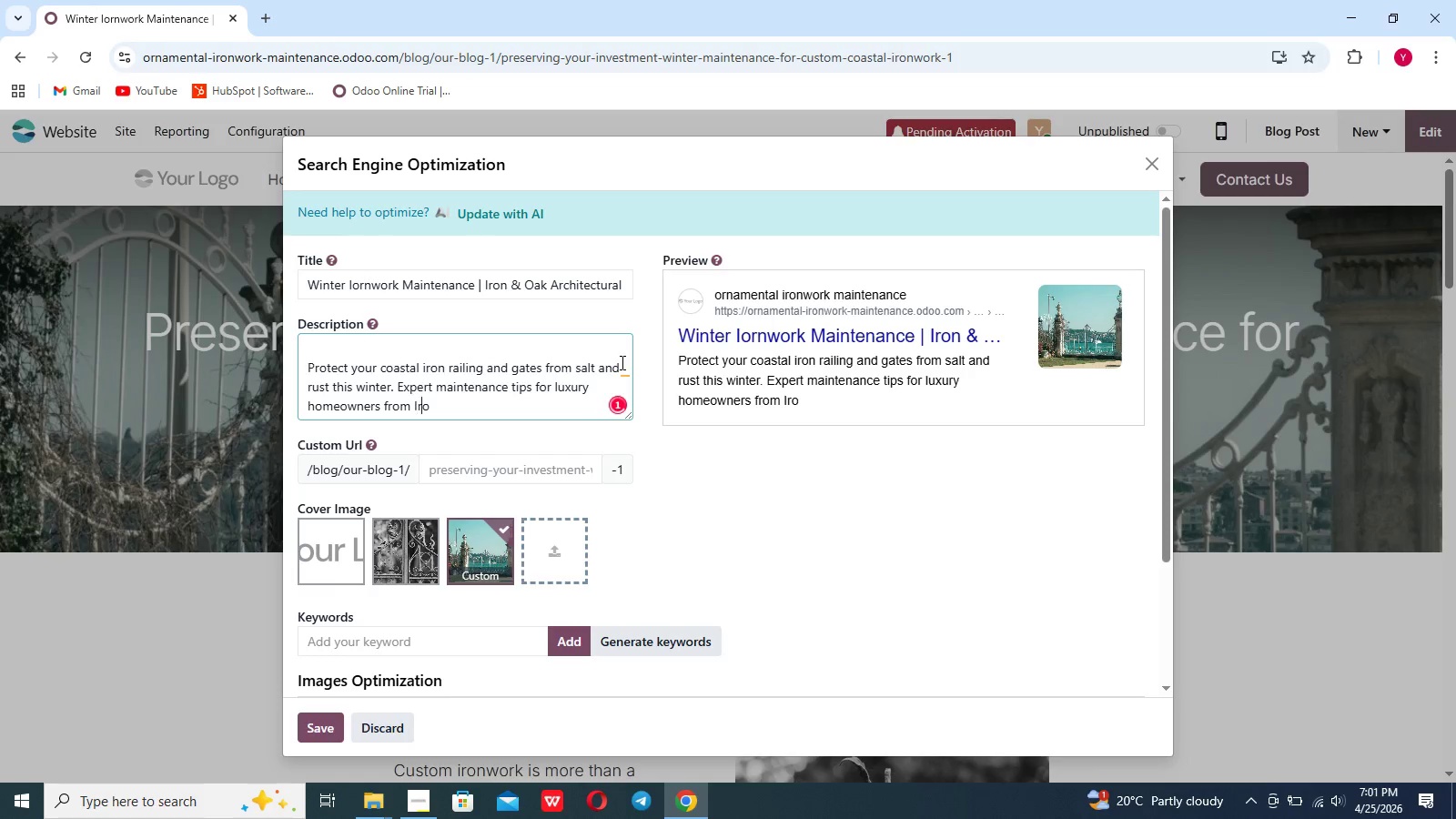 
key(ArrowRight)
 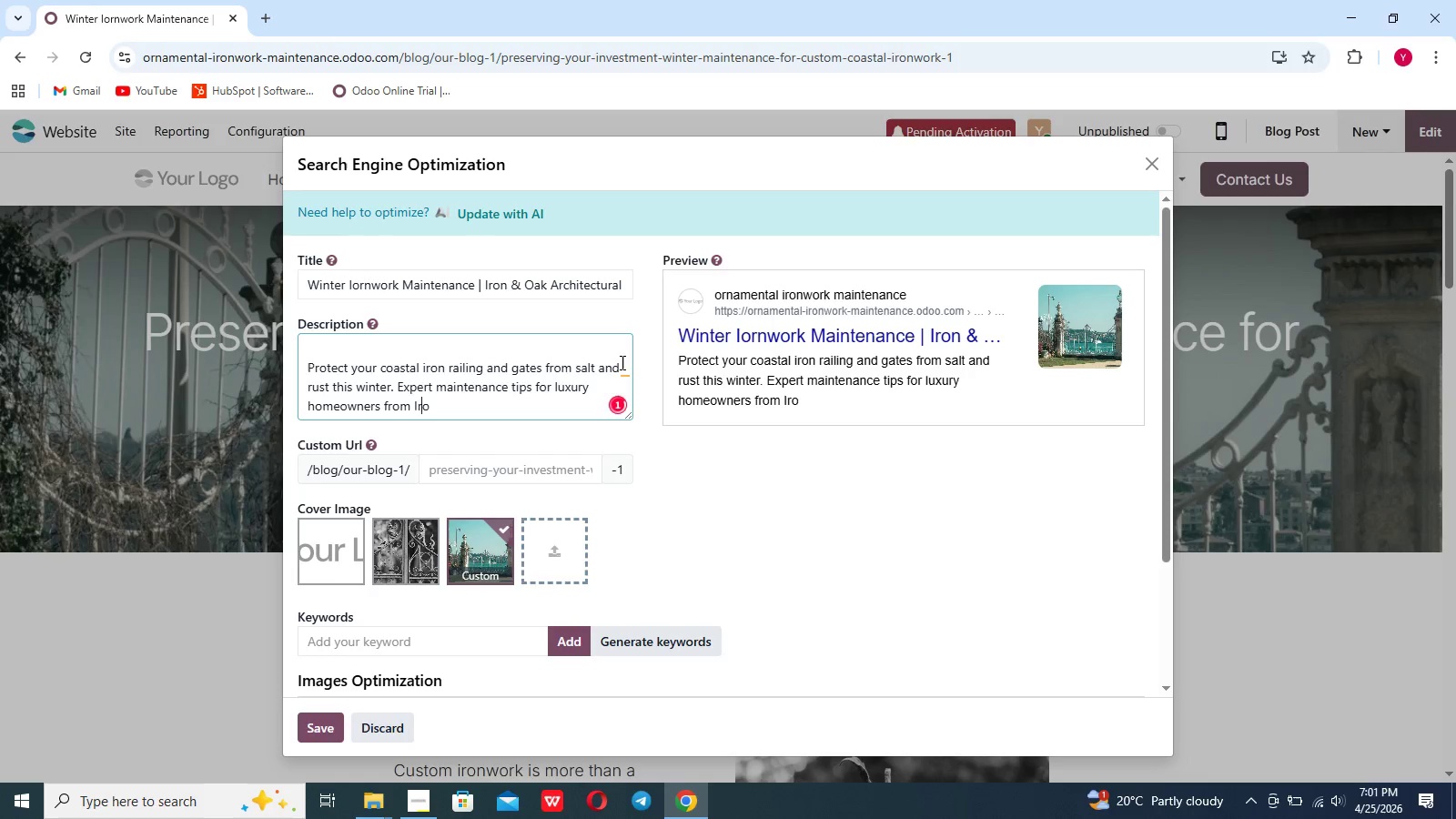 
key(ArrowRight)
 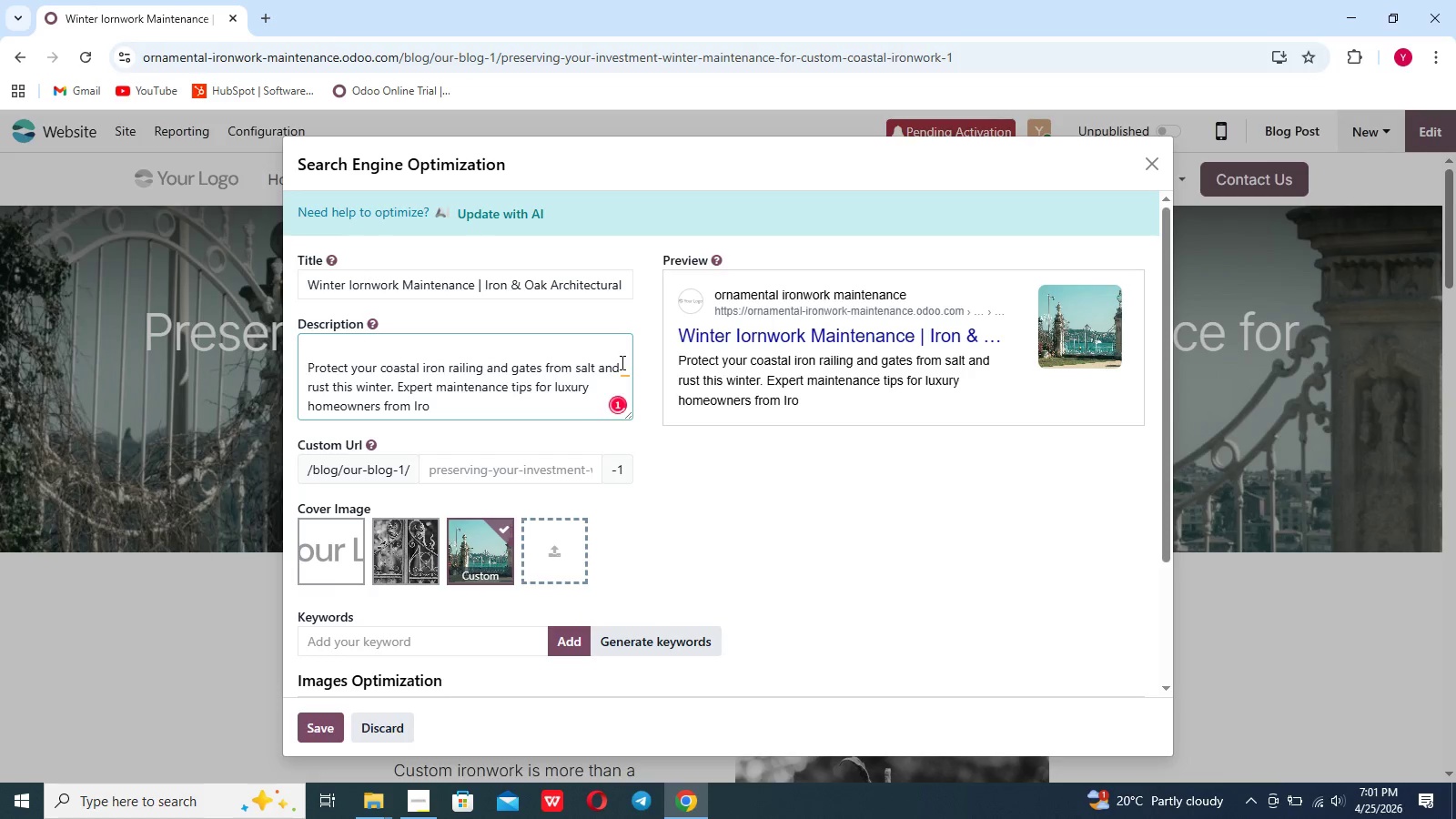 
type(mn)
key(Backspace)
key(Backspace)
type(n & Oak)
 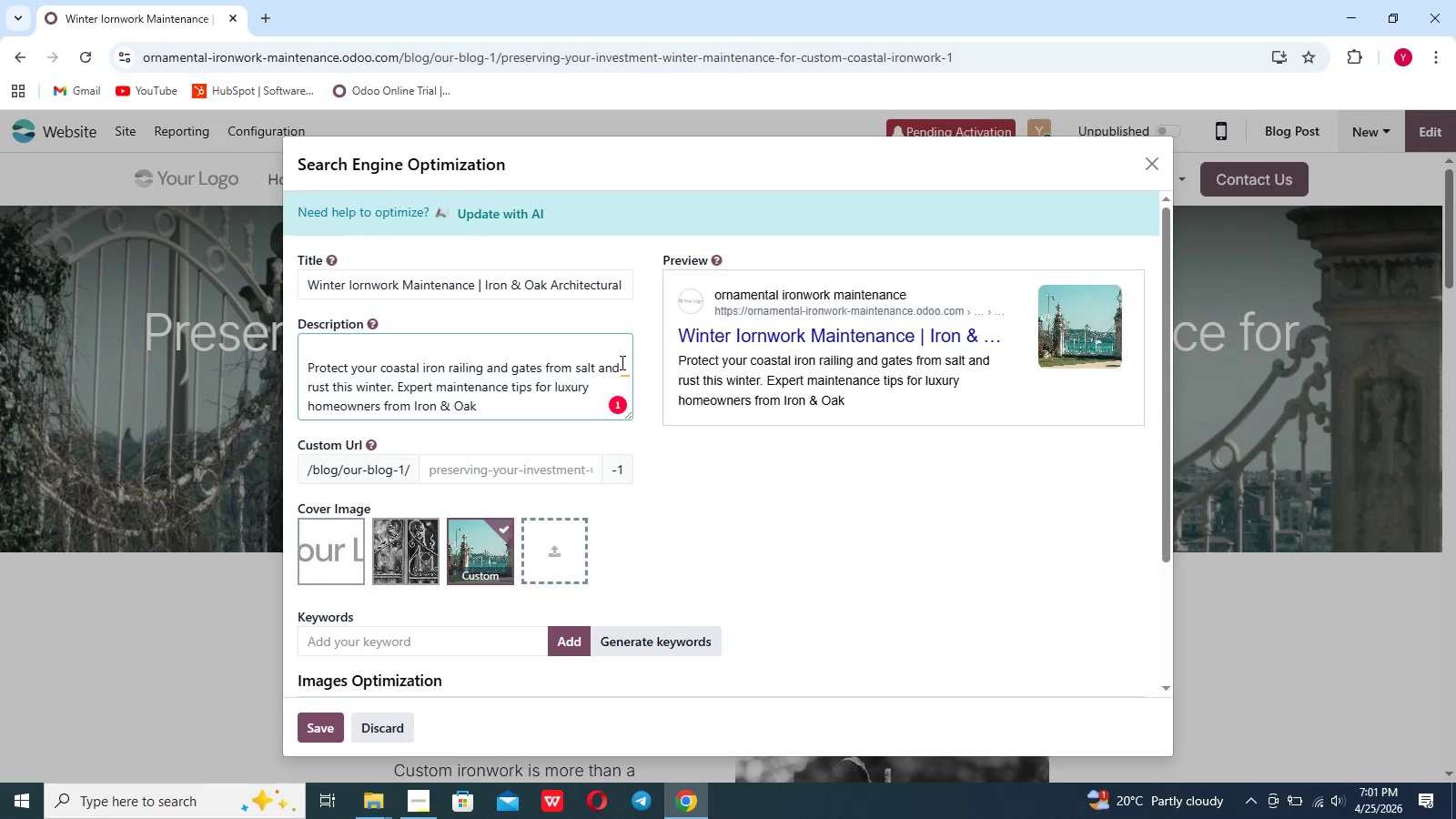 
left_click([621, 413])
 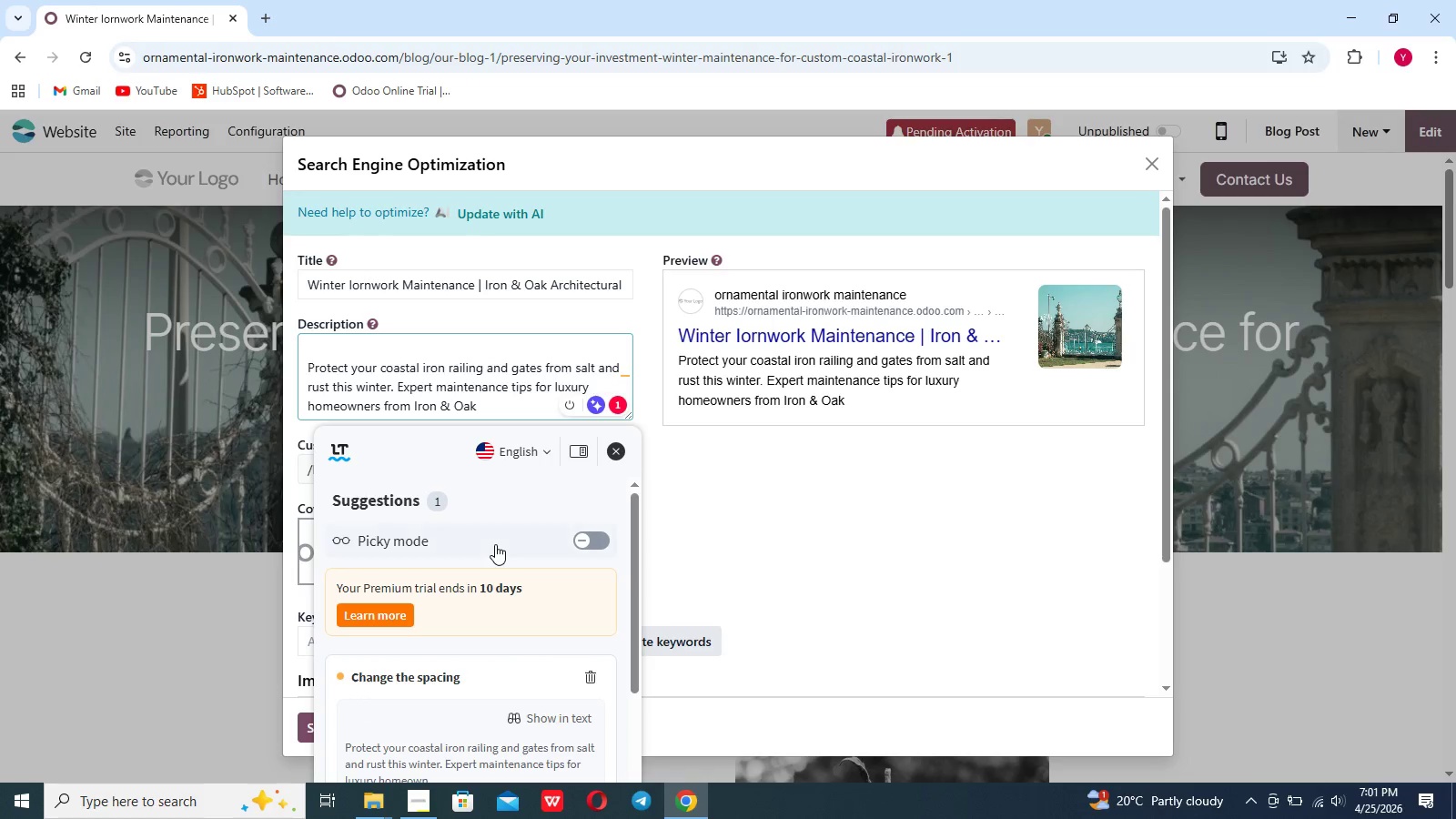 
scroll: coordinate [495, 544], scroll_direction: down, amount: 3.0
 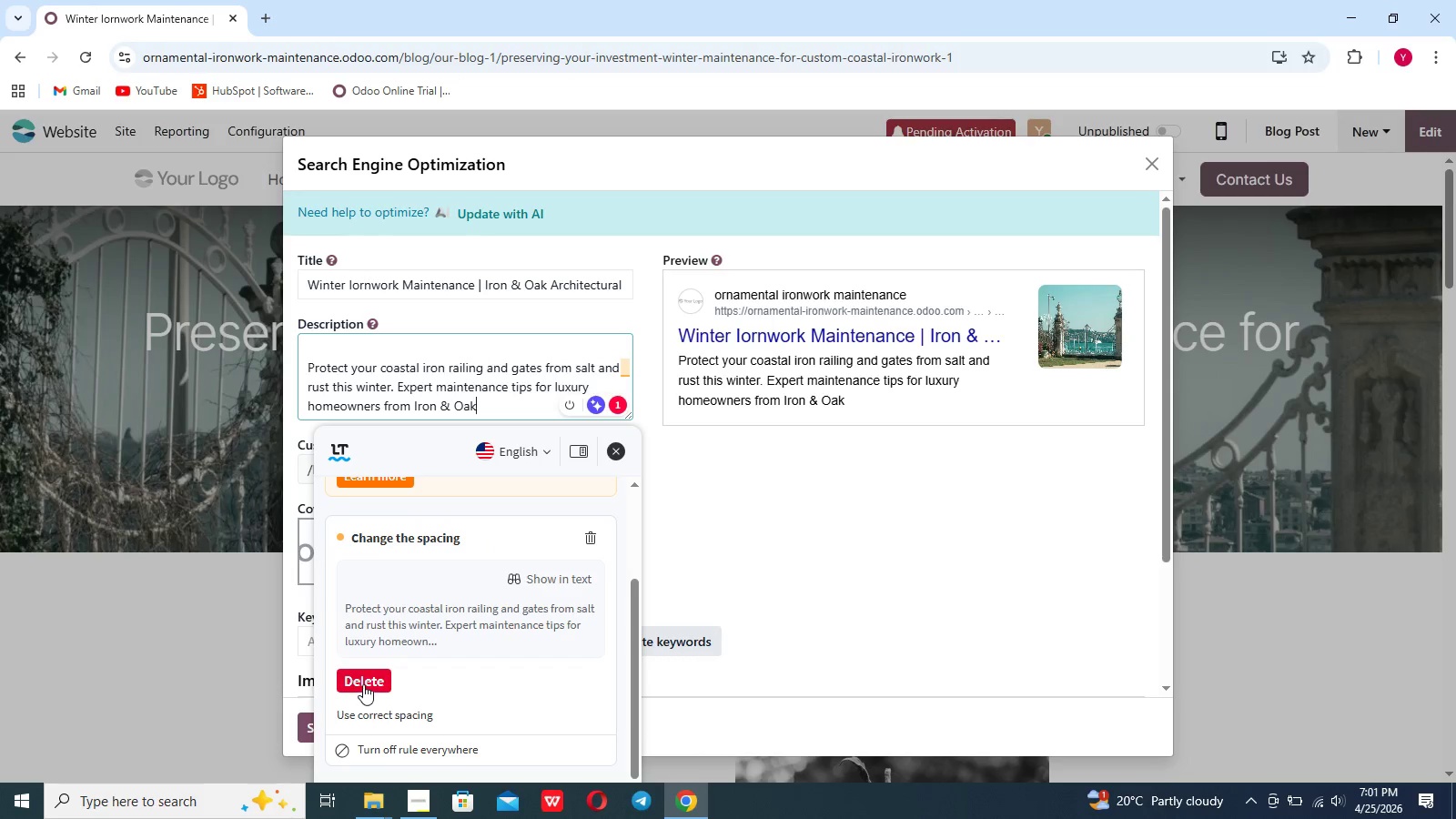 
left_click([363, 684])
 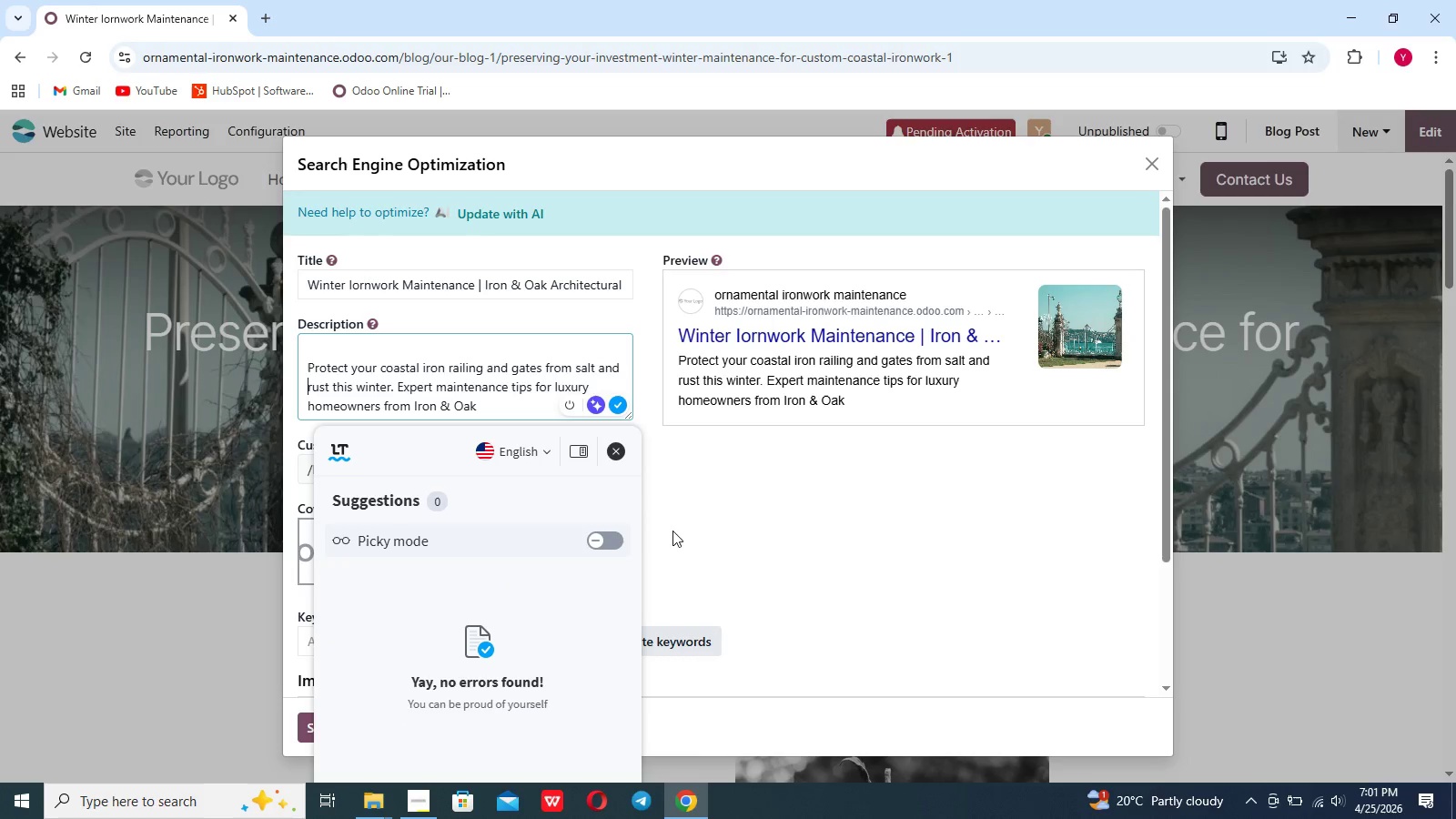 
left_click([715, 535])
 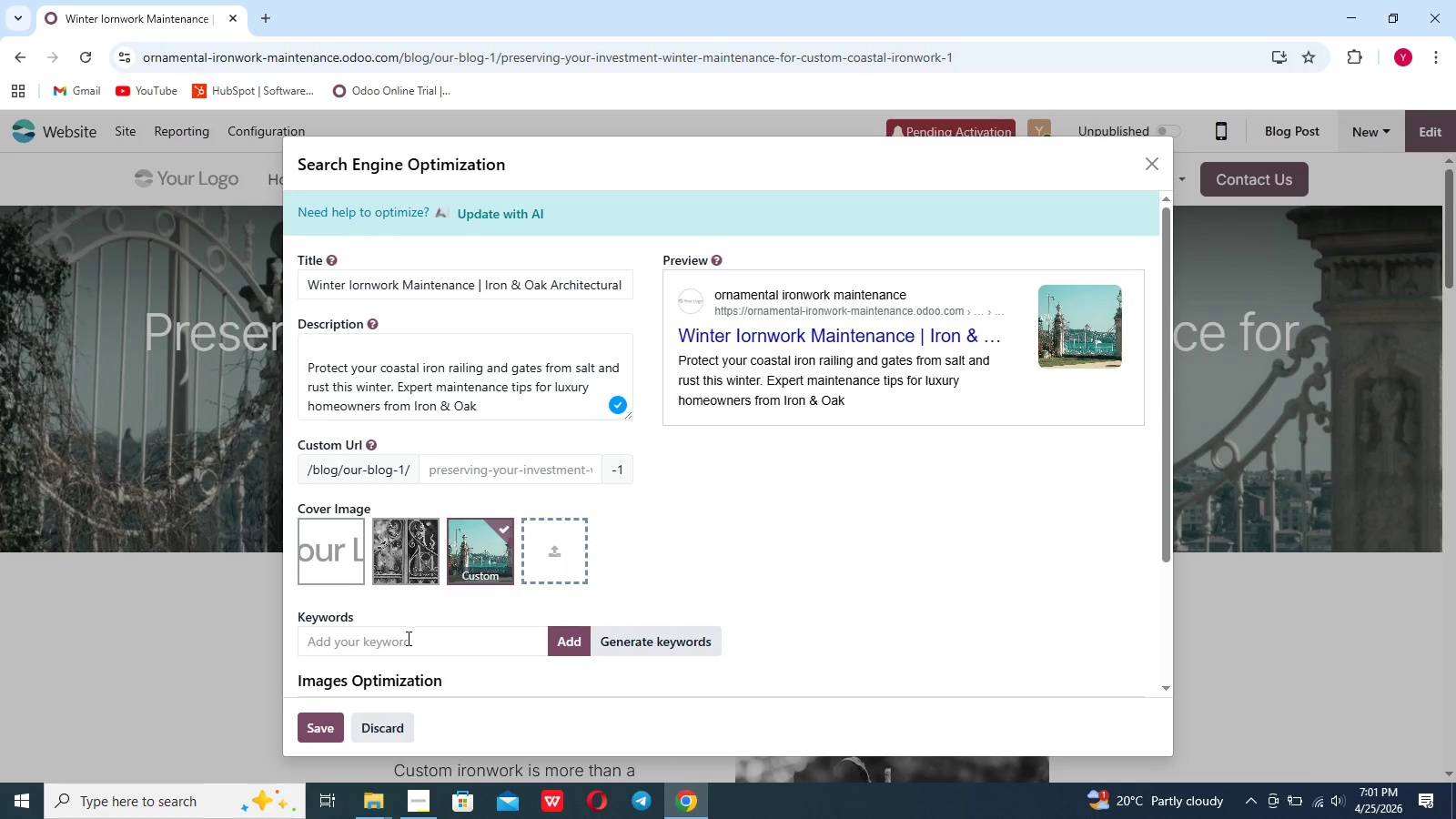 
left_click([403, 642])
 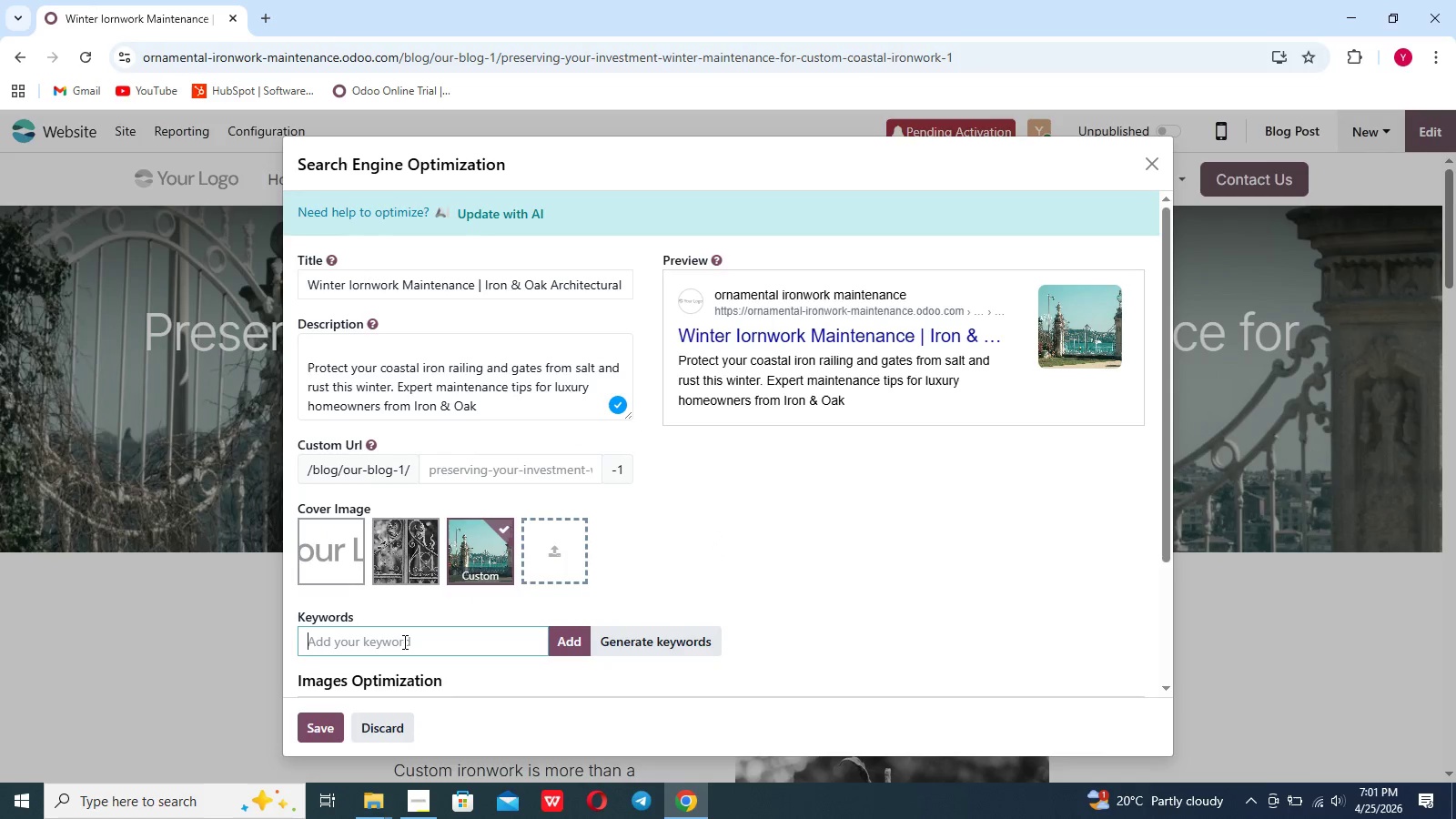 
type(Maintenance)
 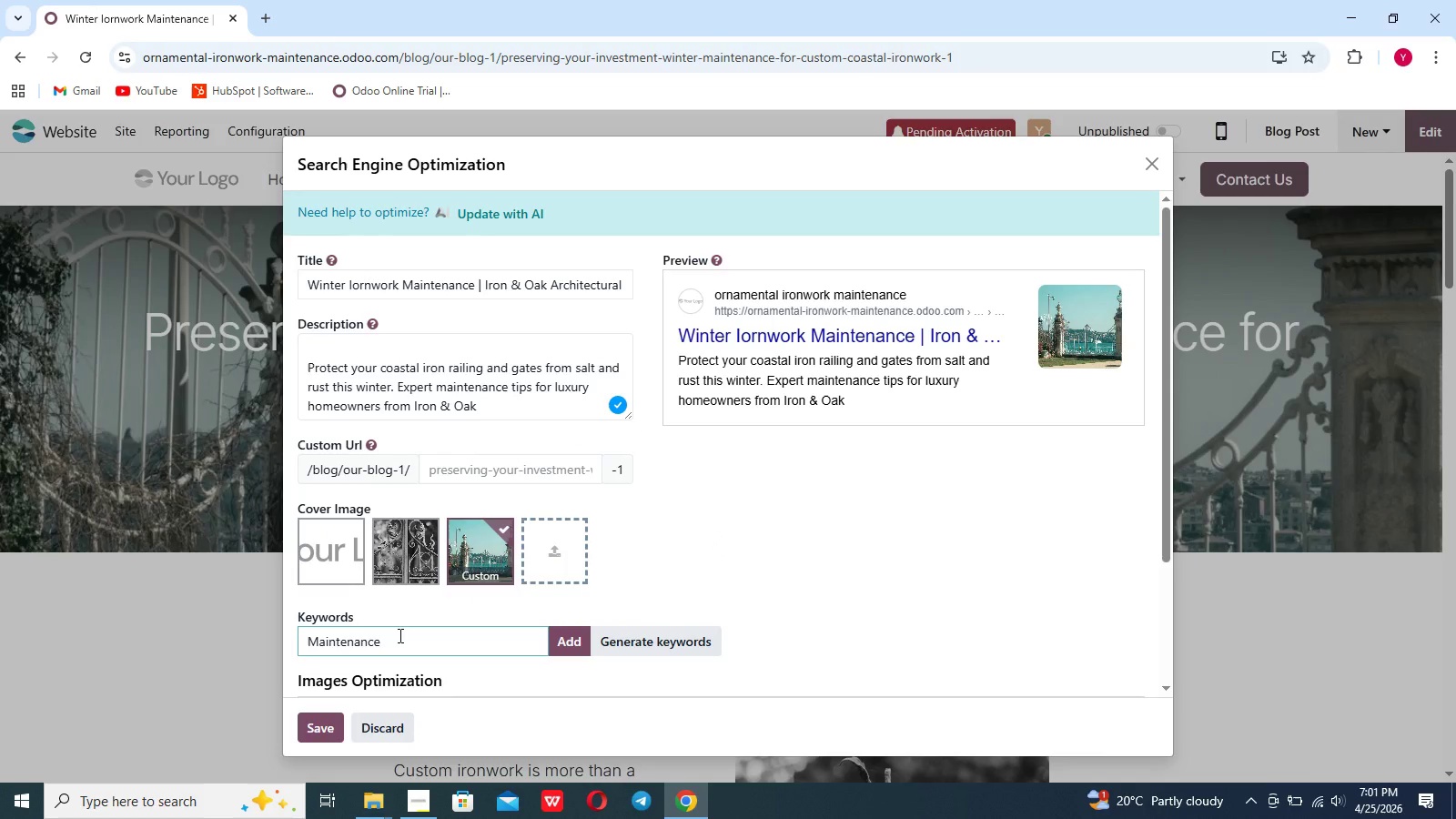 
key(Enter)
 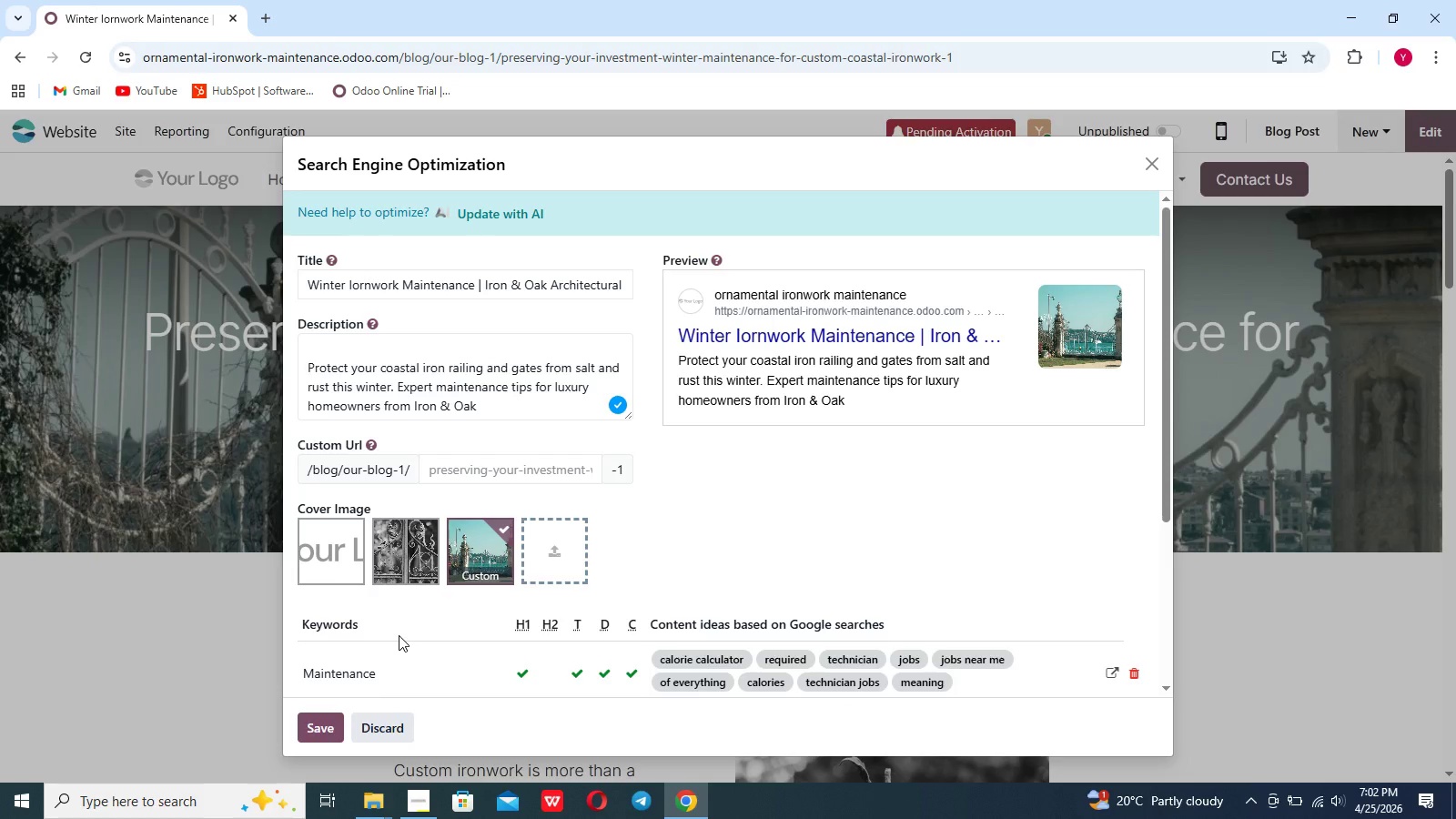 
scroll: coordinate [399, 635], scroll_direction: down, amount: 2.0
 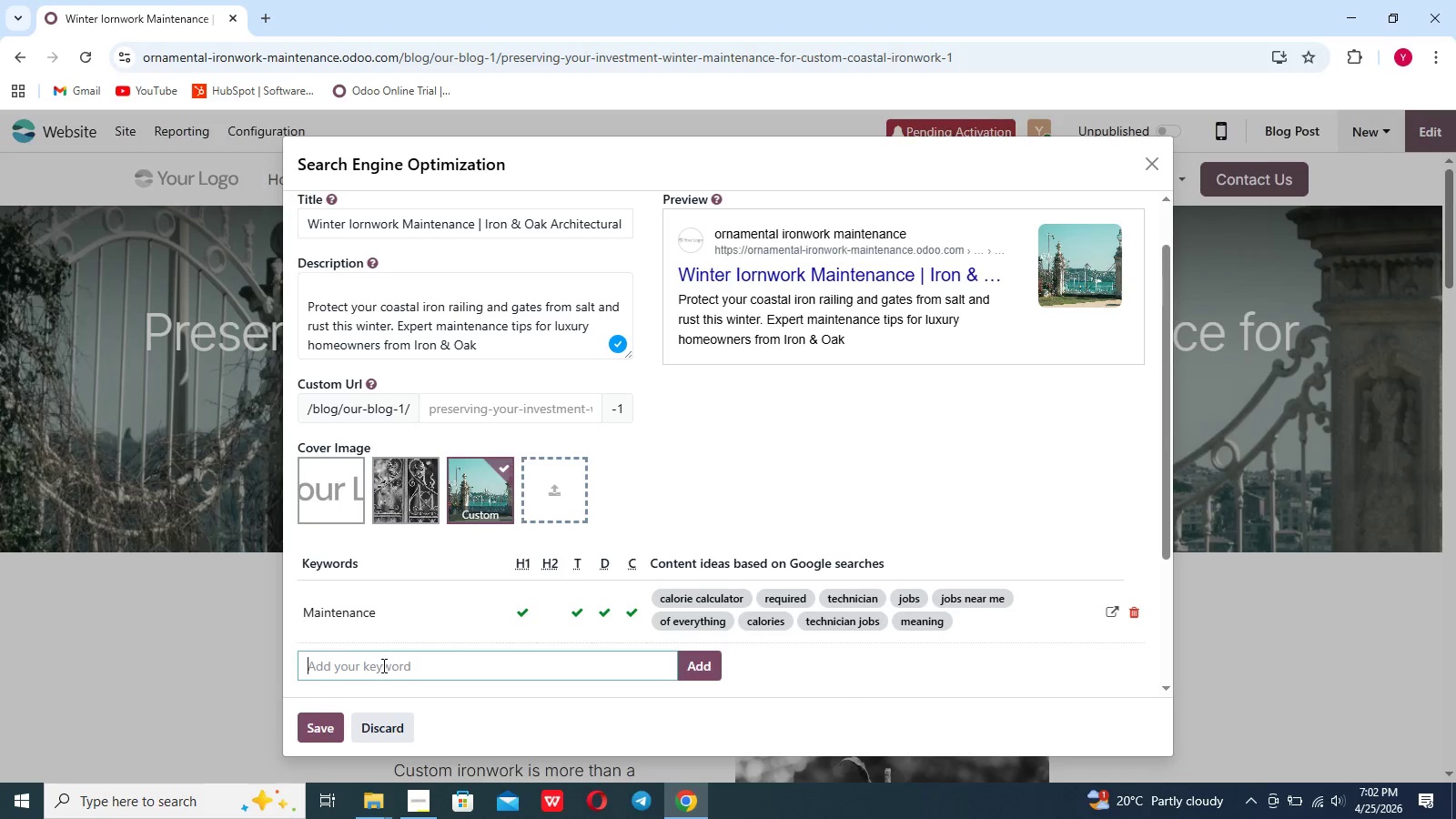 
left_click([382, 665])
 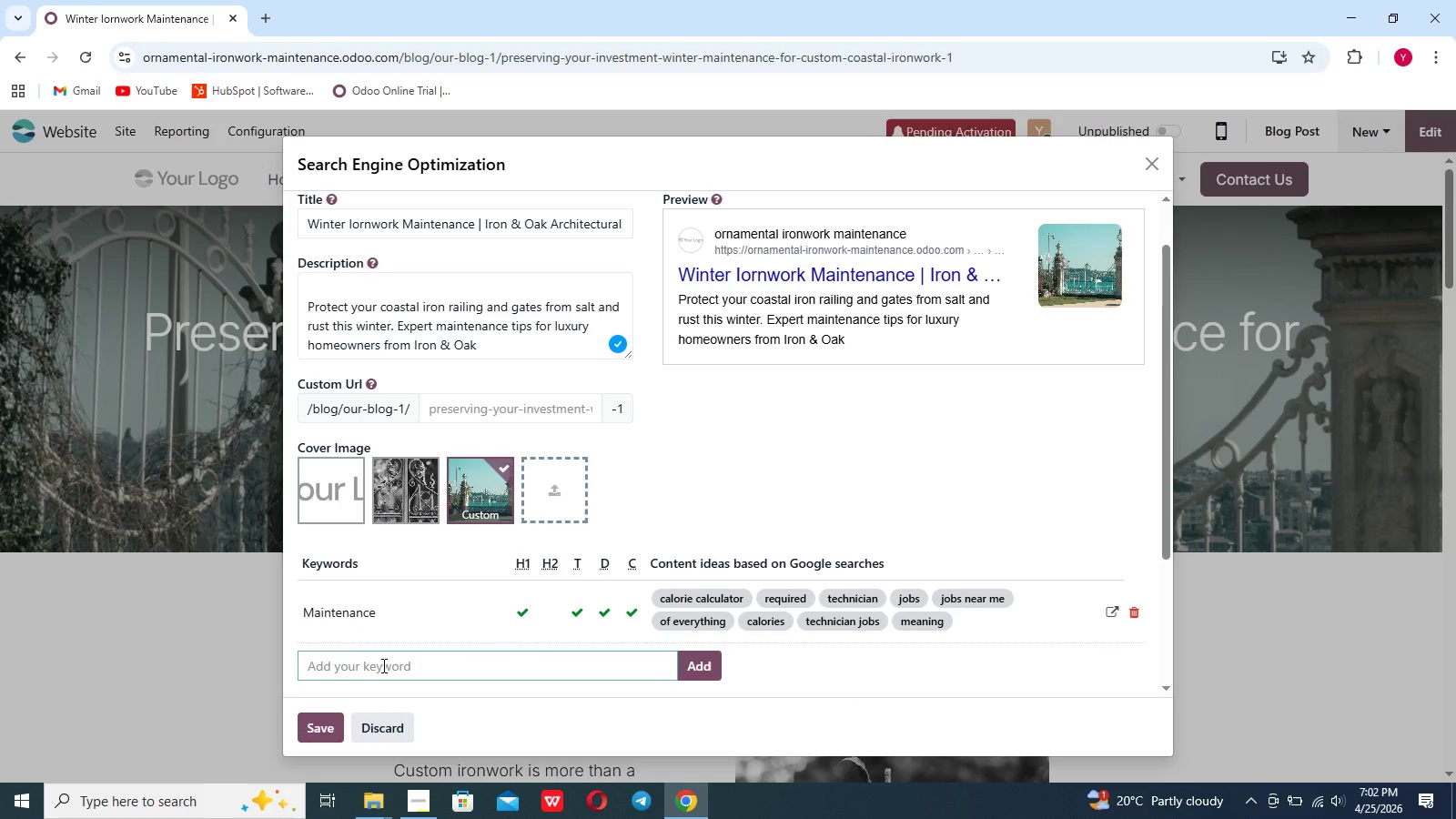 
type(Ironworl)
key(Backspace)
type(k)
 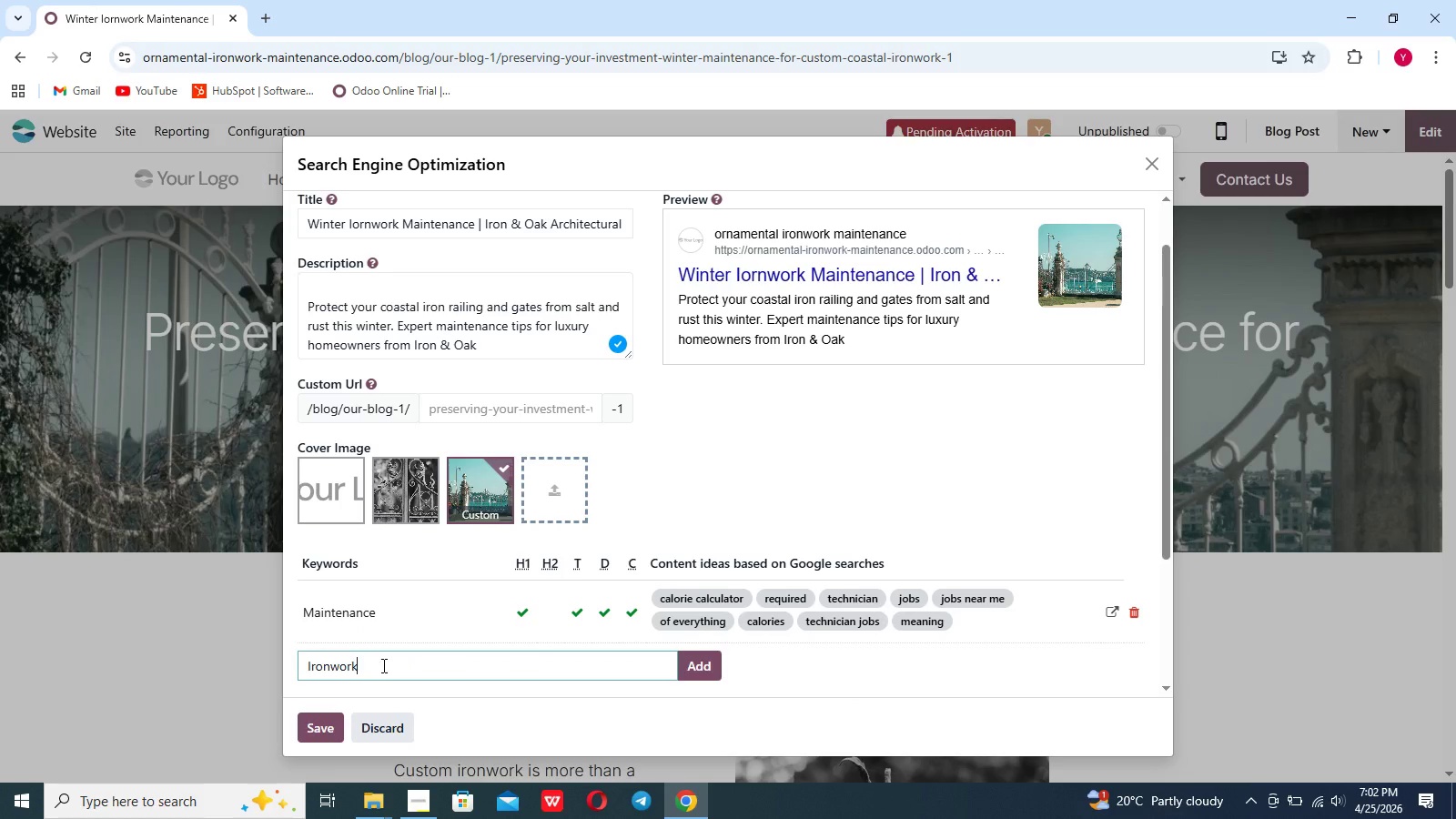 
key(Enter)
 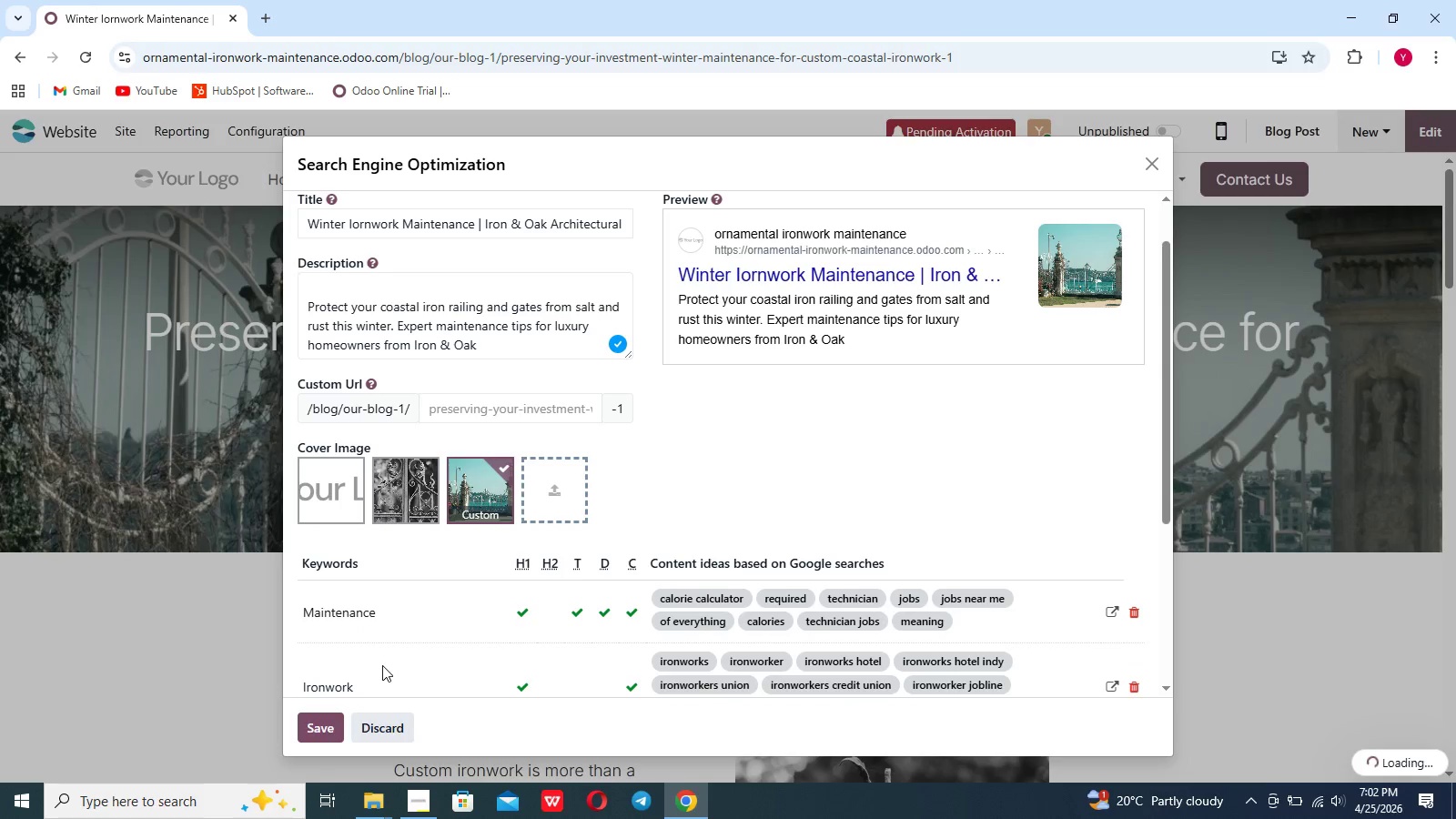 
scroll: coordinate [382, 665], scroll_direction: down, amount: 3.0
 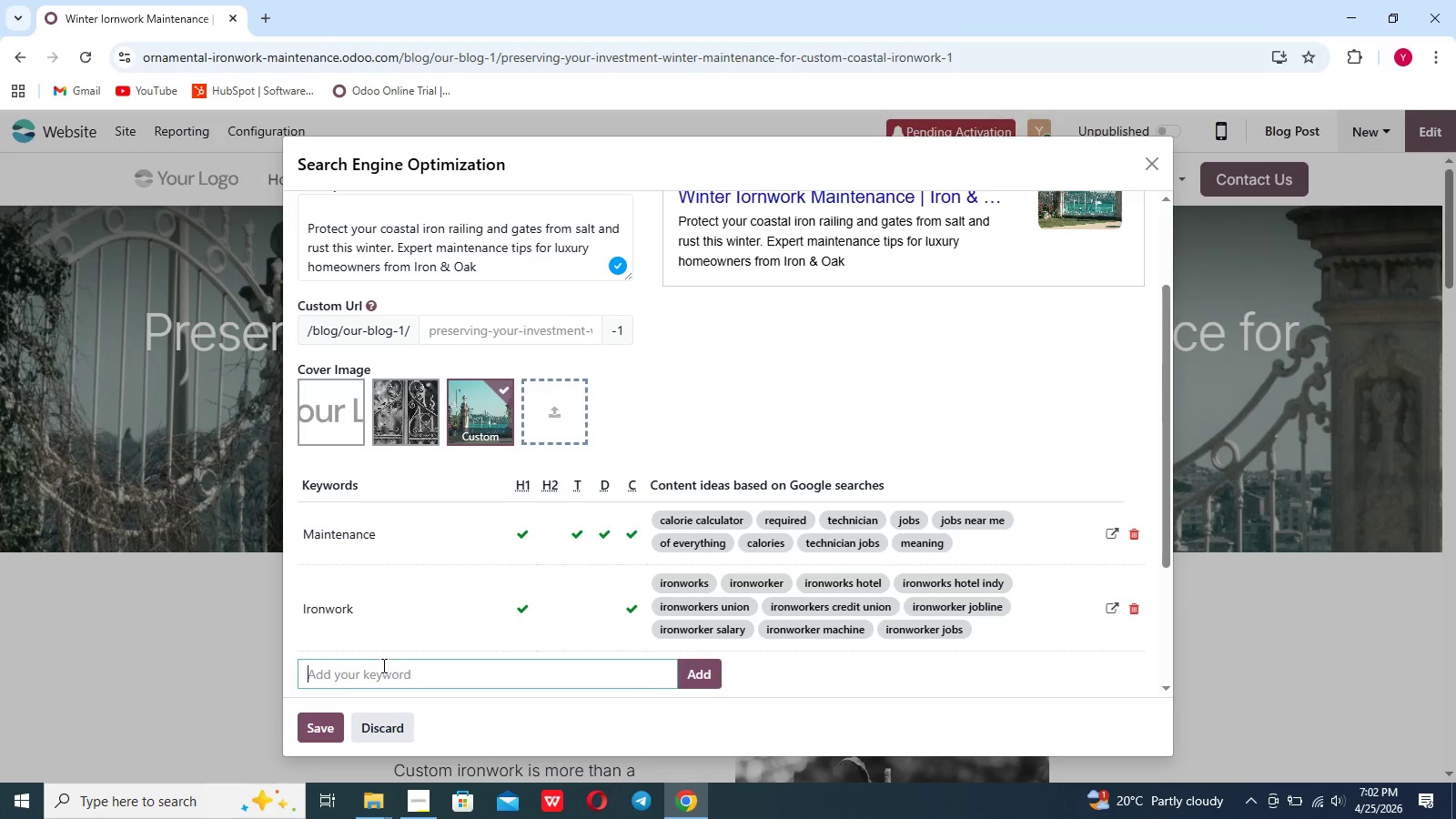 
left_click([382, 665])
 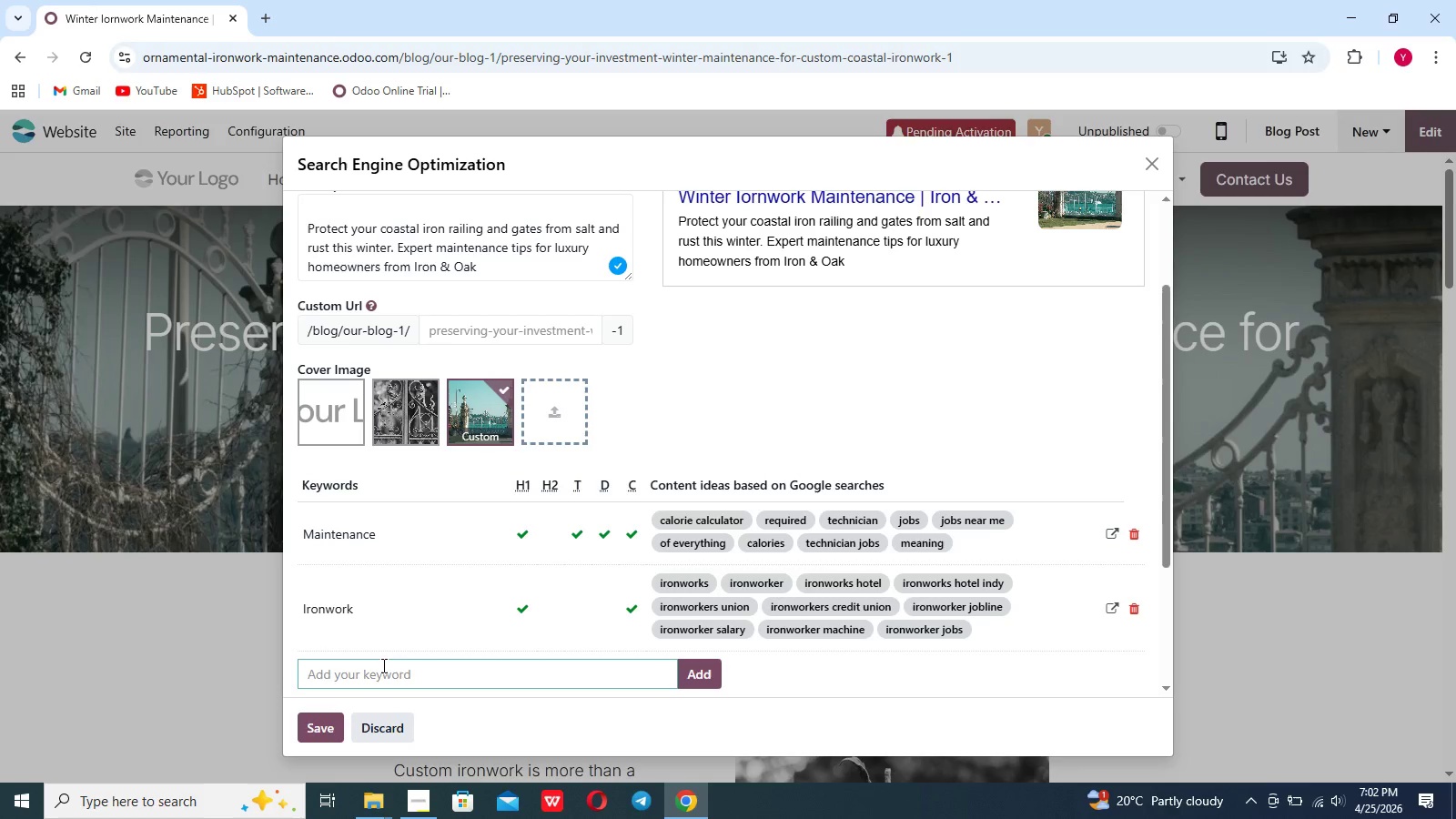 
type(Residentia;)
key(Backspace)
type(l)
 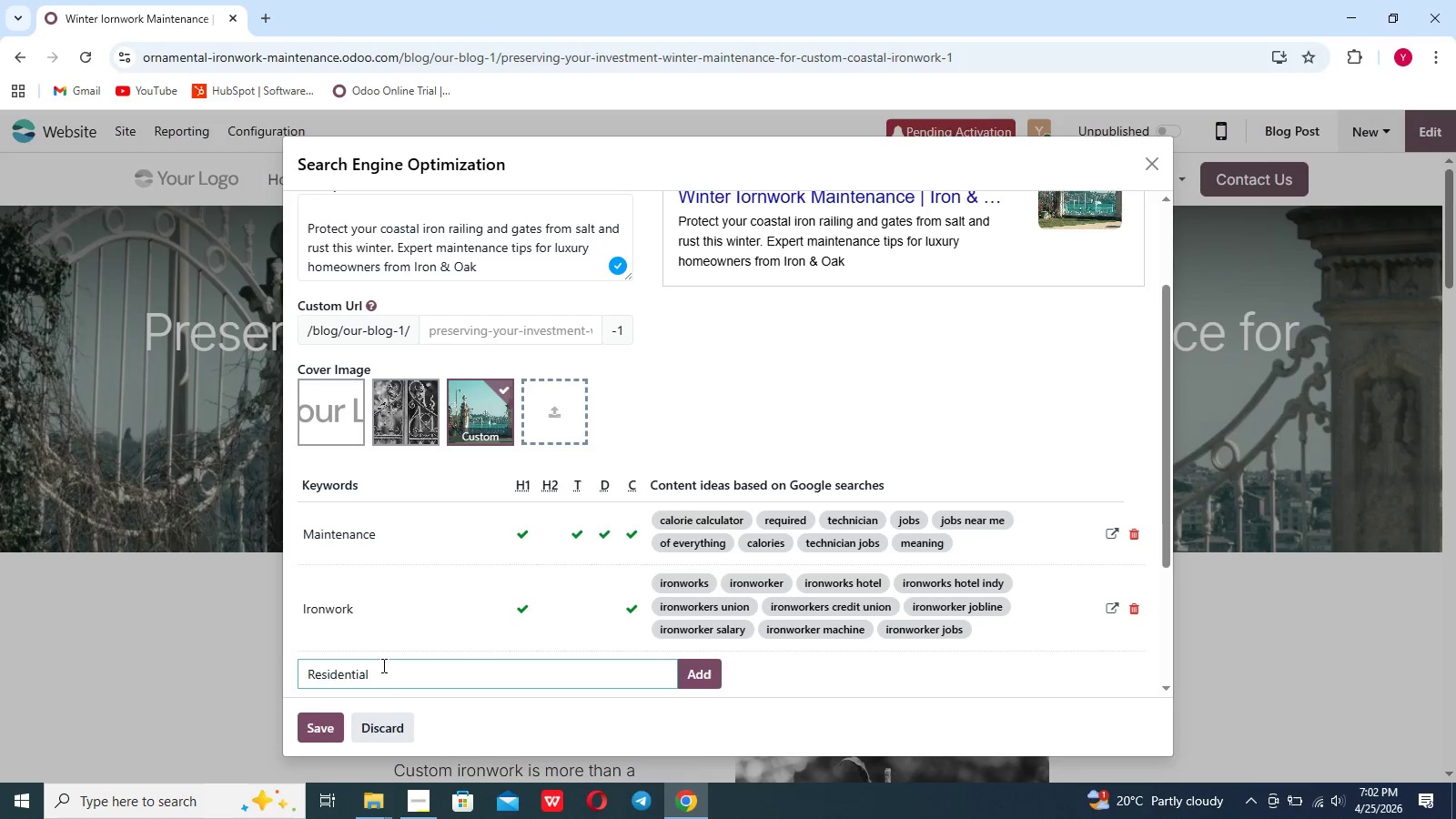 
key(Enter)
 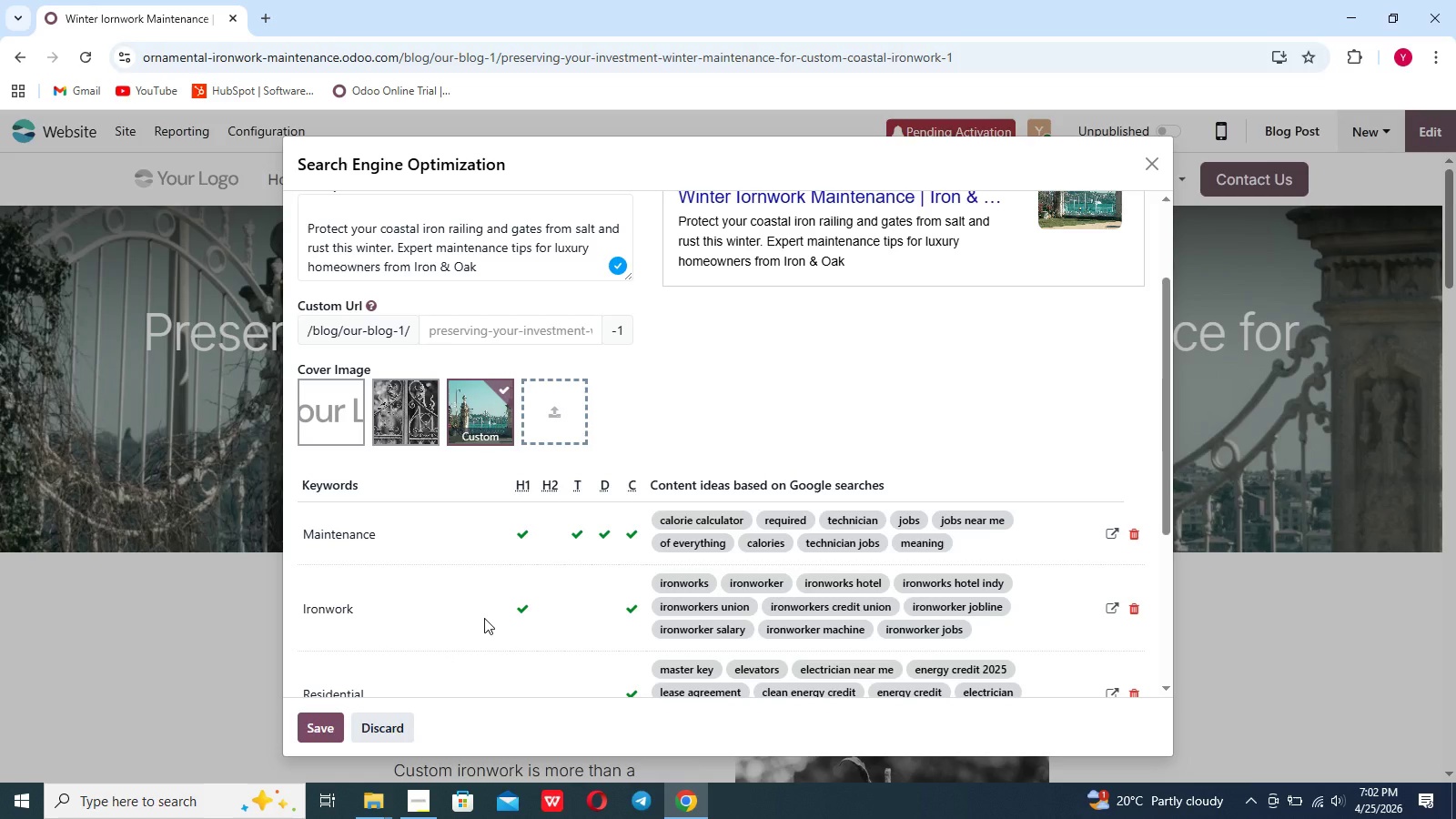 
wait(7.03)
 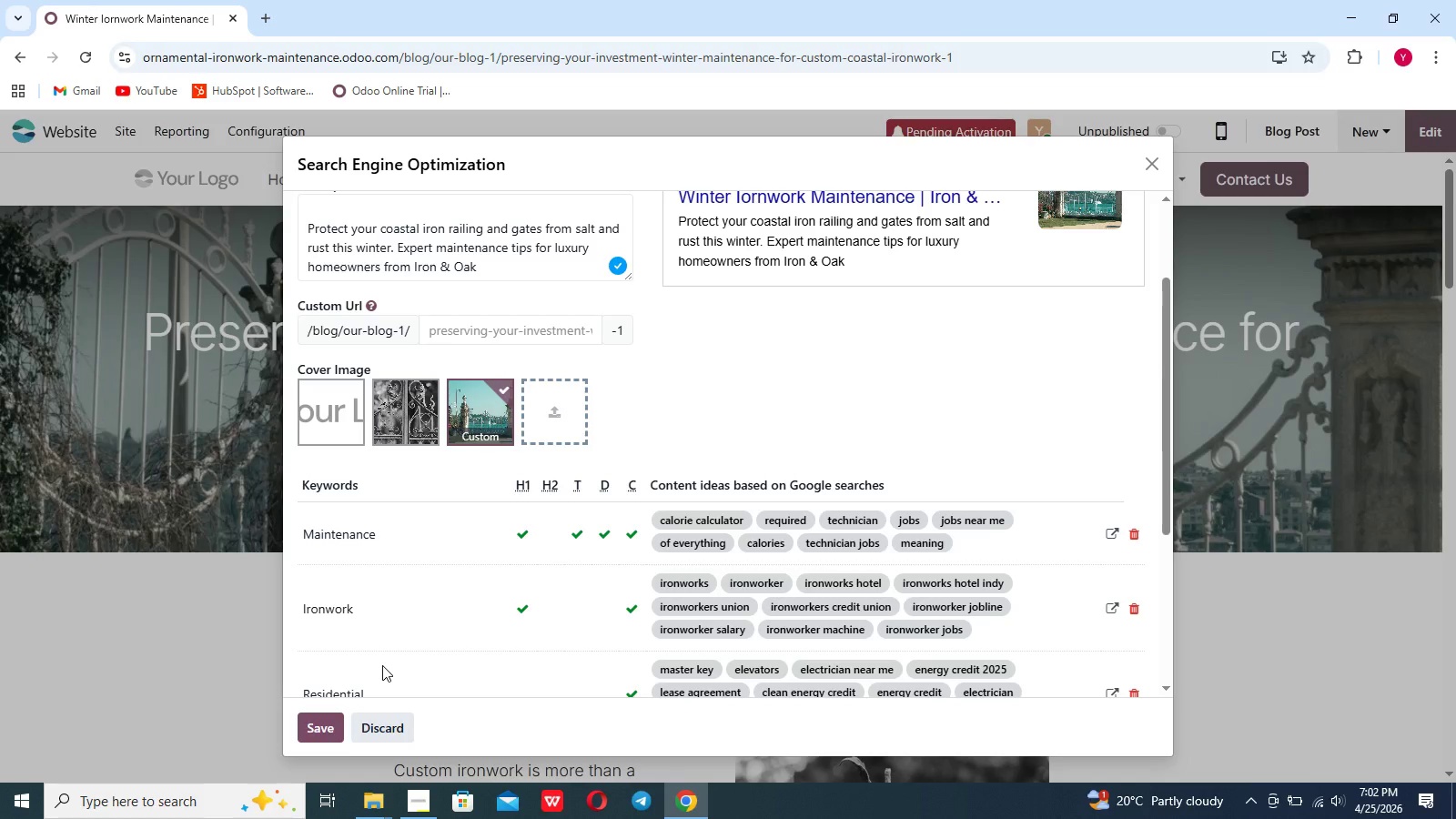 
left_click([323, 721])
 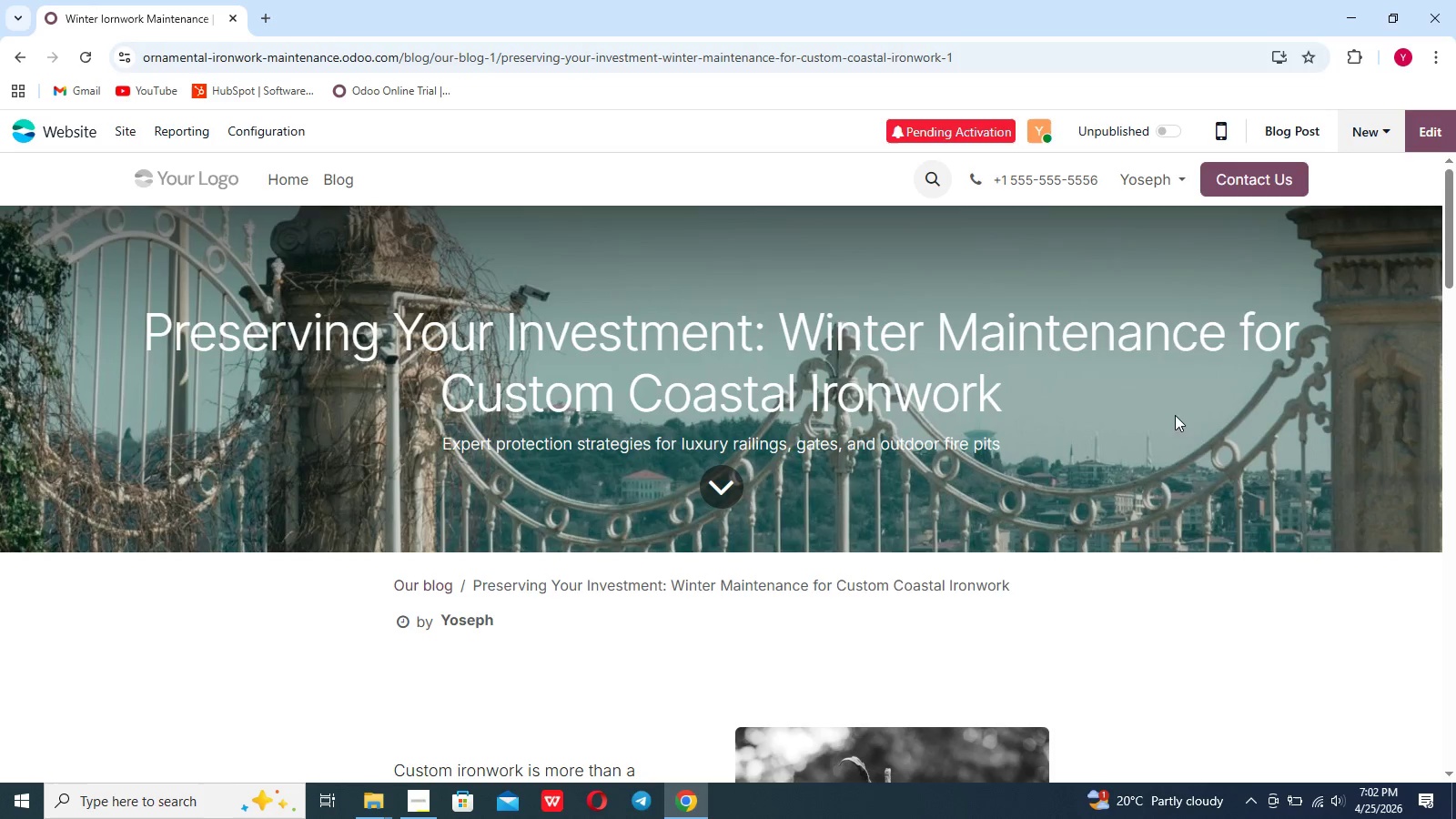 
wait(6.73)
 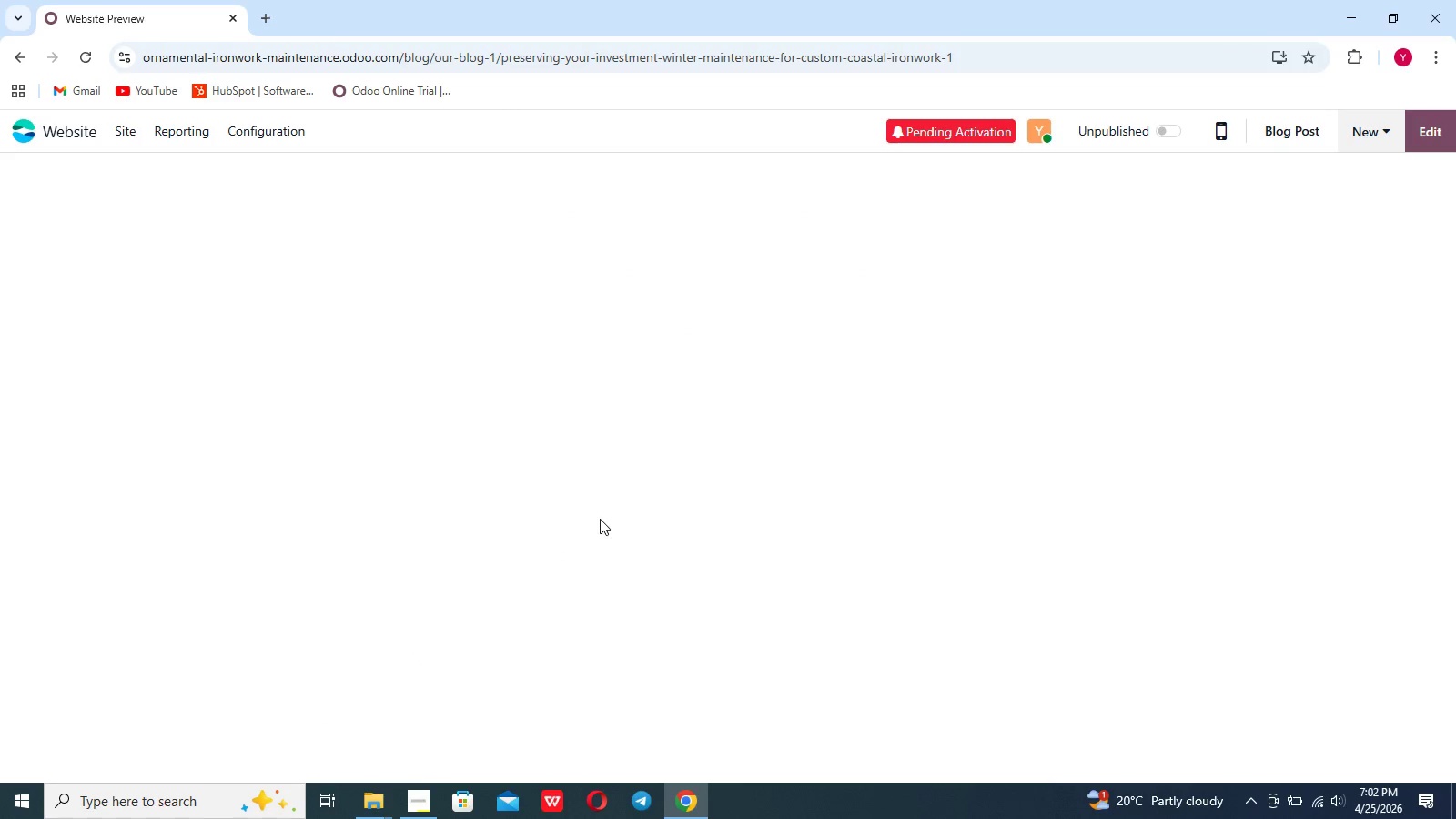 
left_click([1435, 135])
 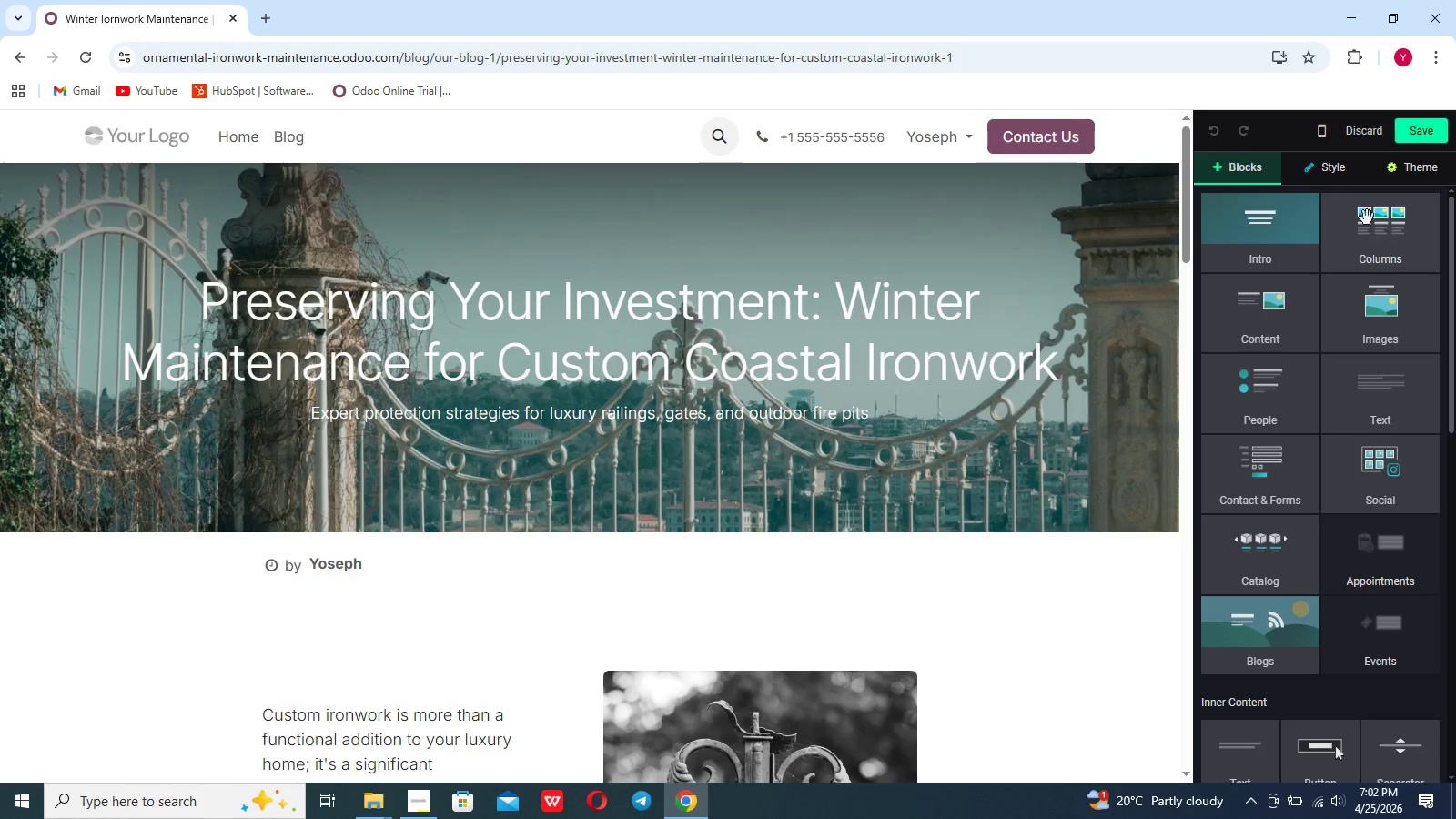 
left_click([1341, 165])
 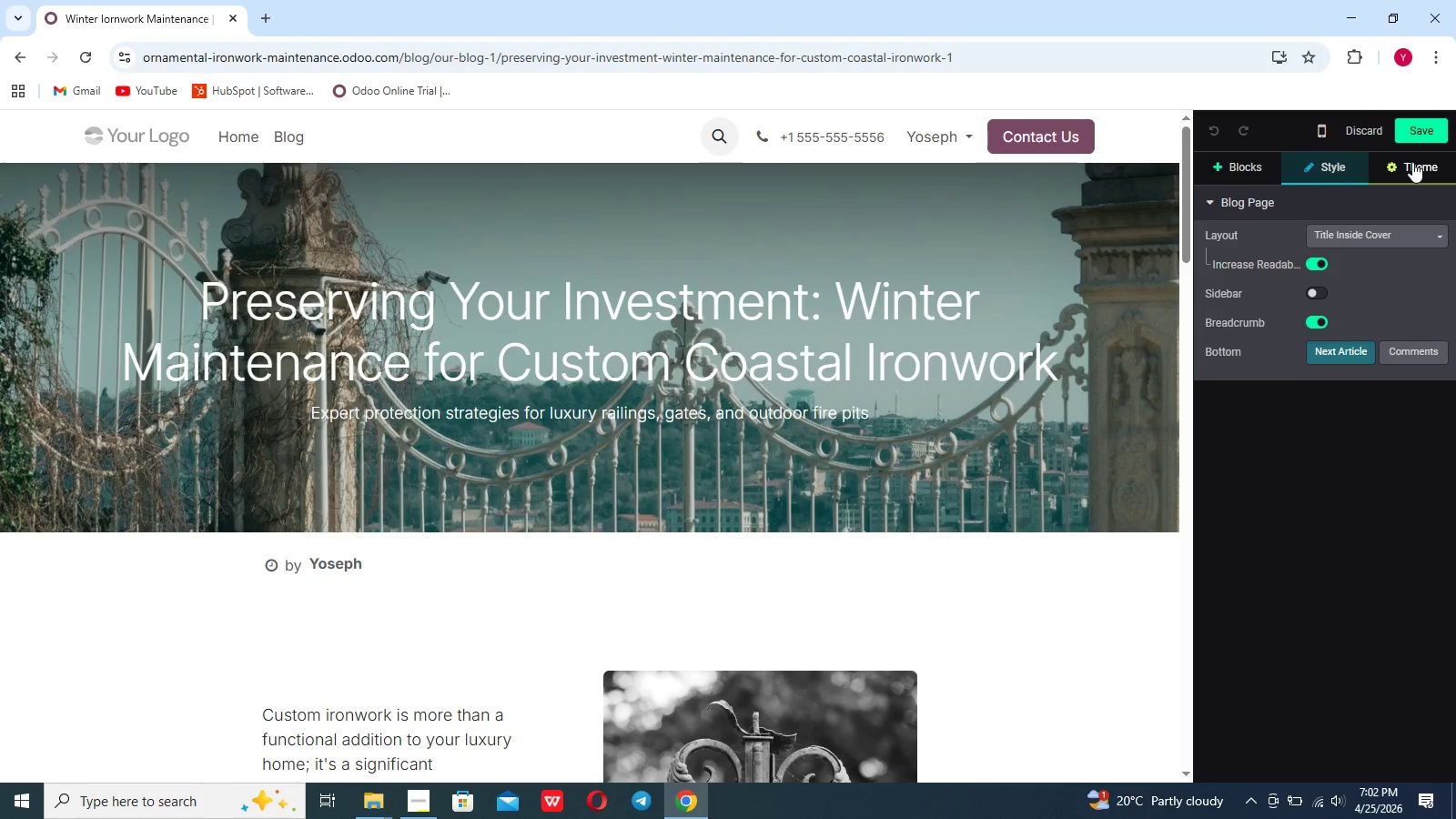 
left_click([1412, 162])
 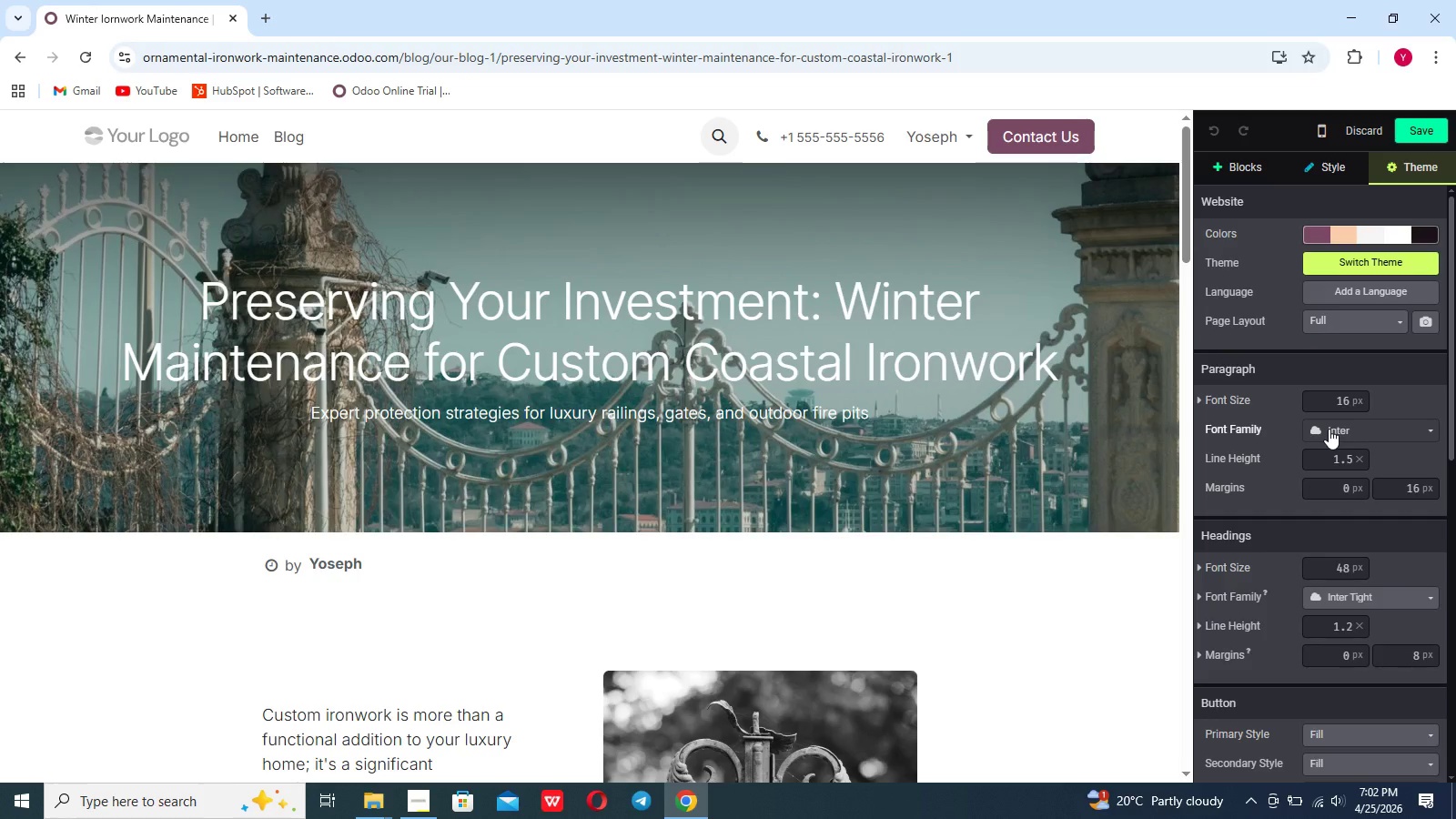 
left_click([1329, 429])
 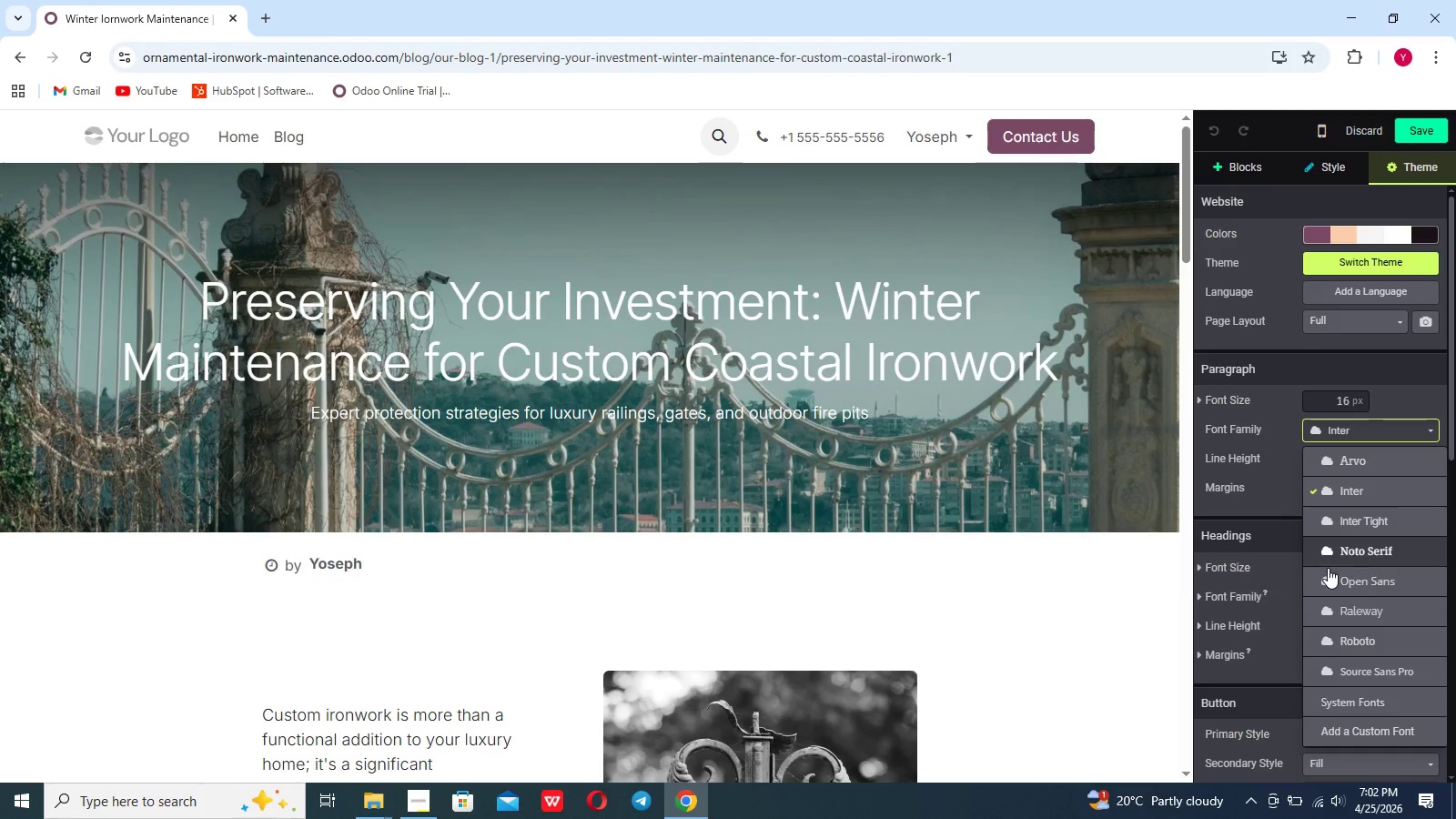 
left_click([1328, 571])
 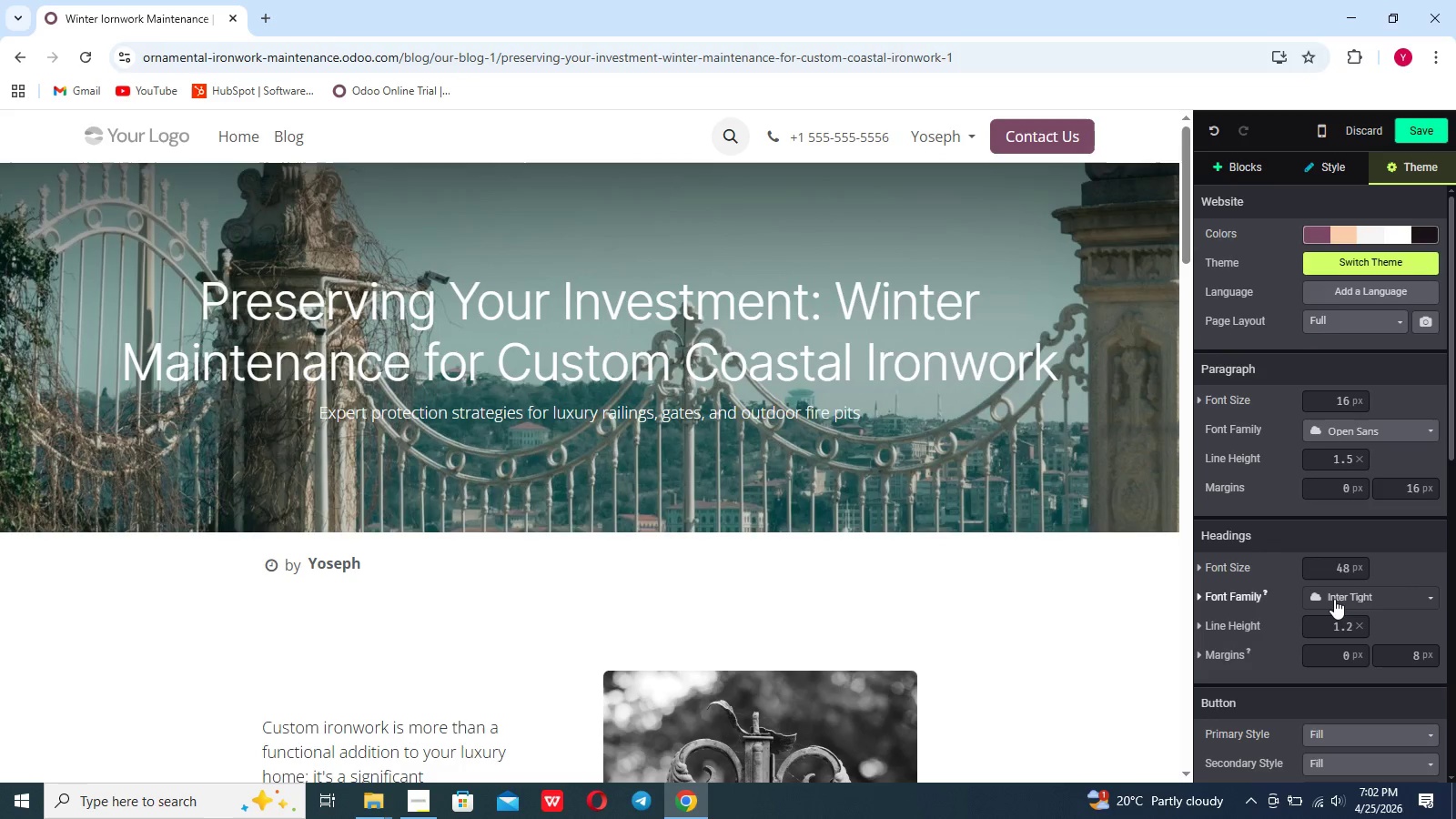 
left_click([1334, 598])
 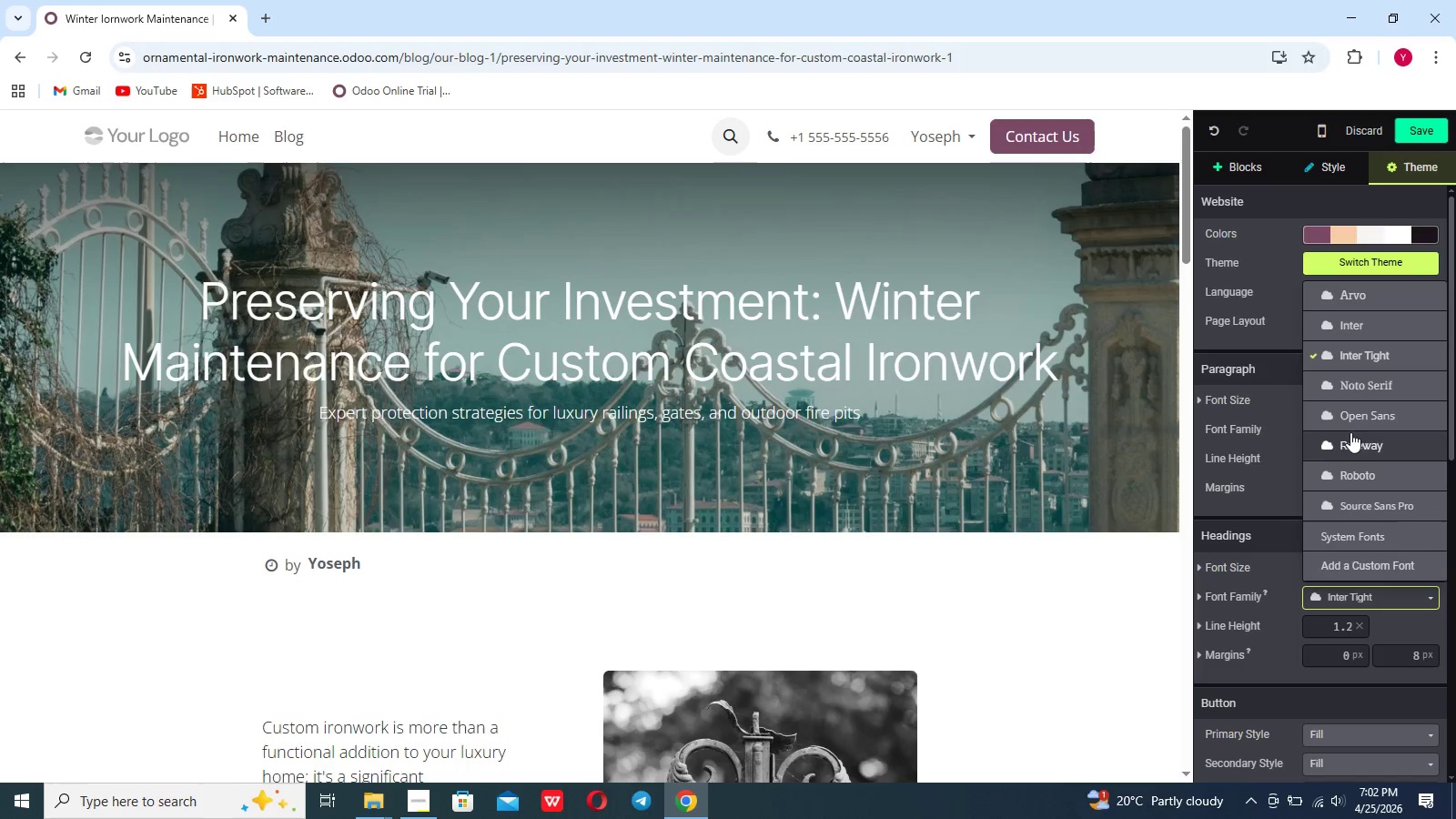 
left_click([1354, 427])
 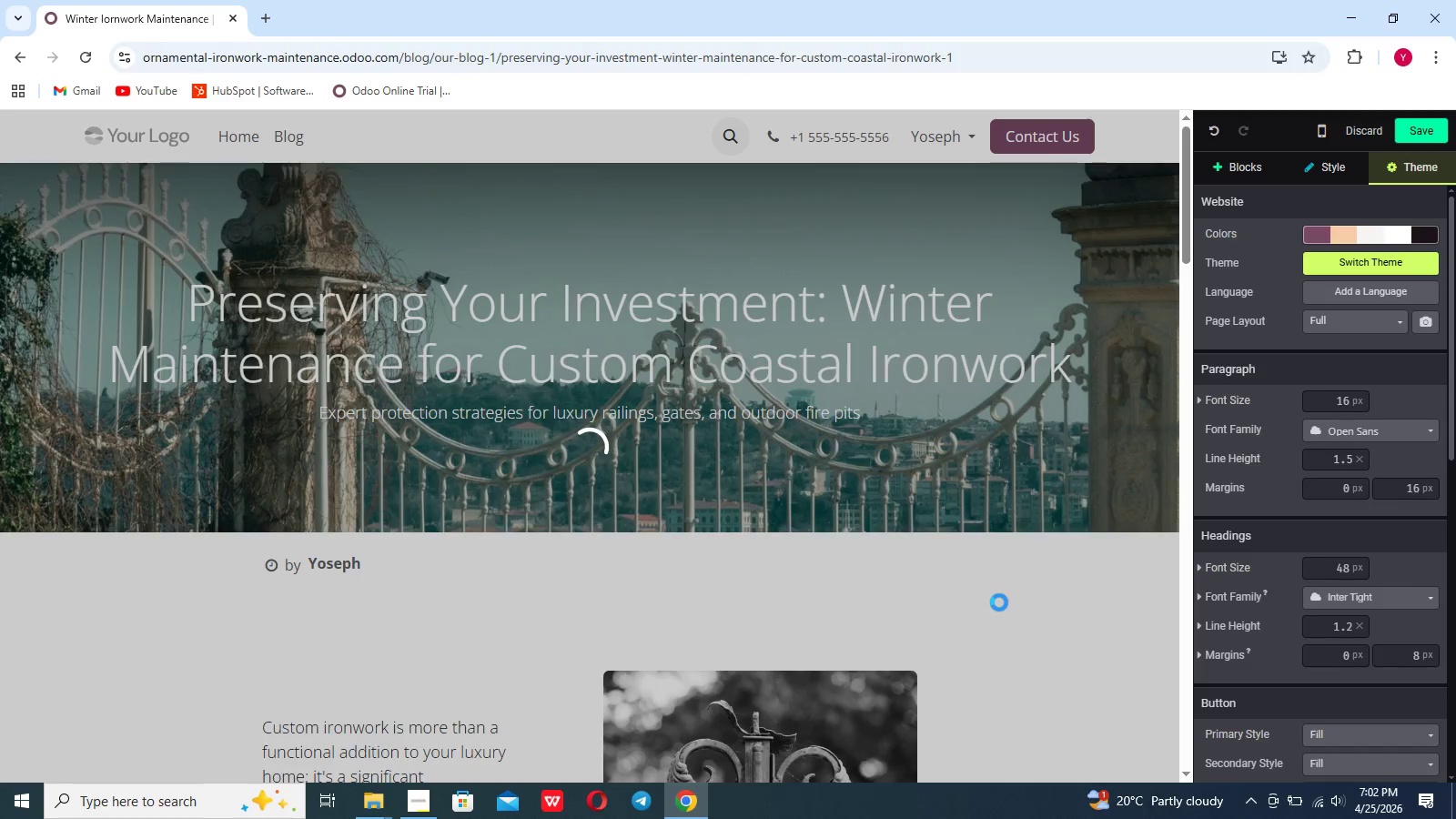 
scroll: coordinate [999, 602], scroll_direction: down, amount: 5.0
 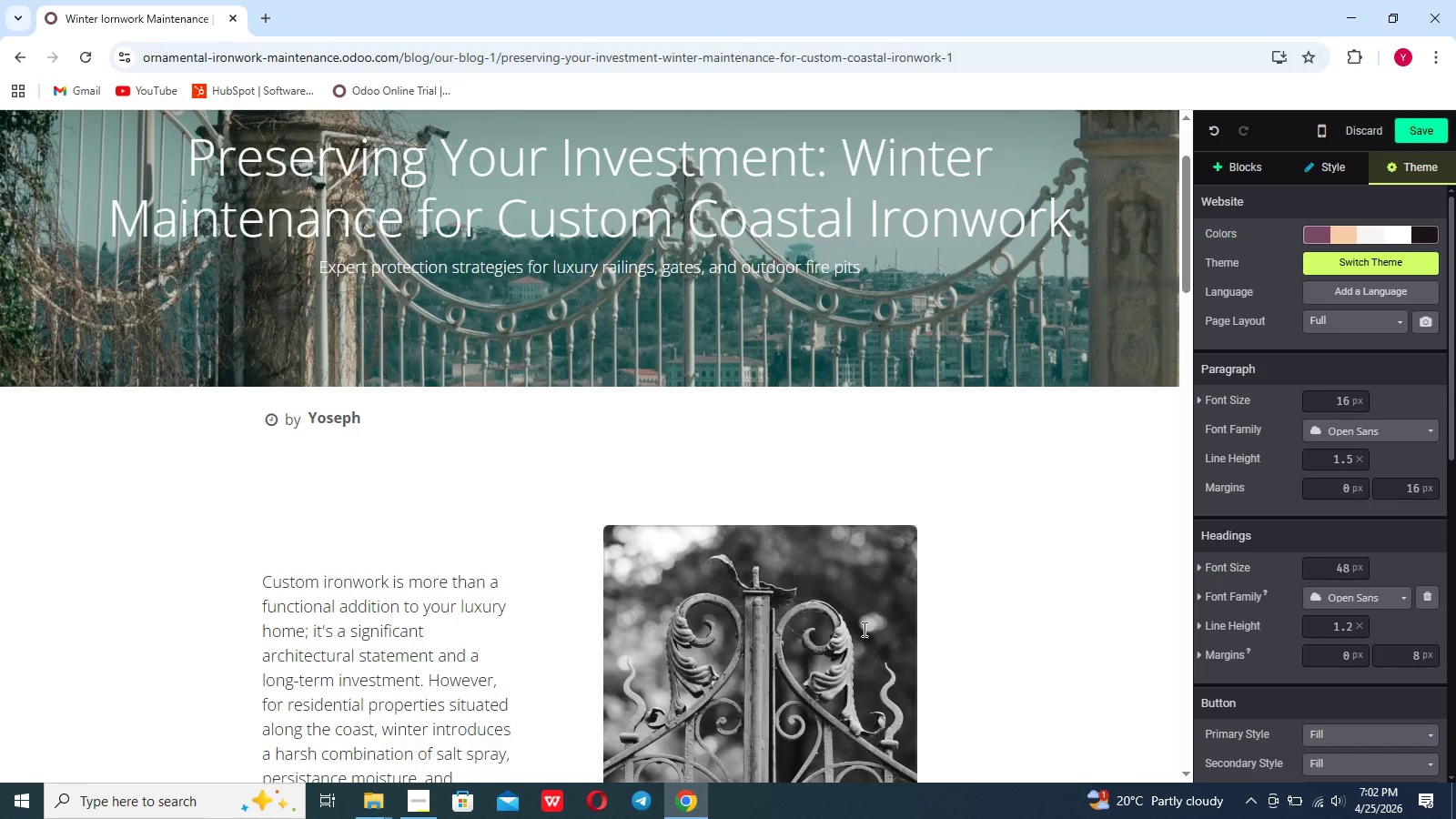 
left_click([863, 629])
 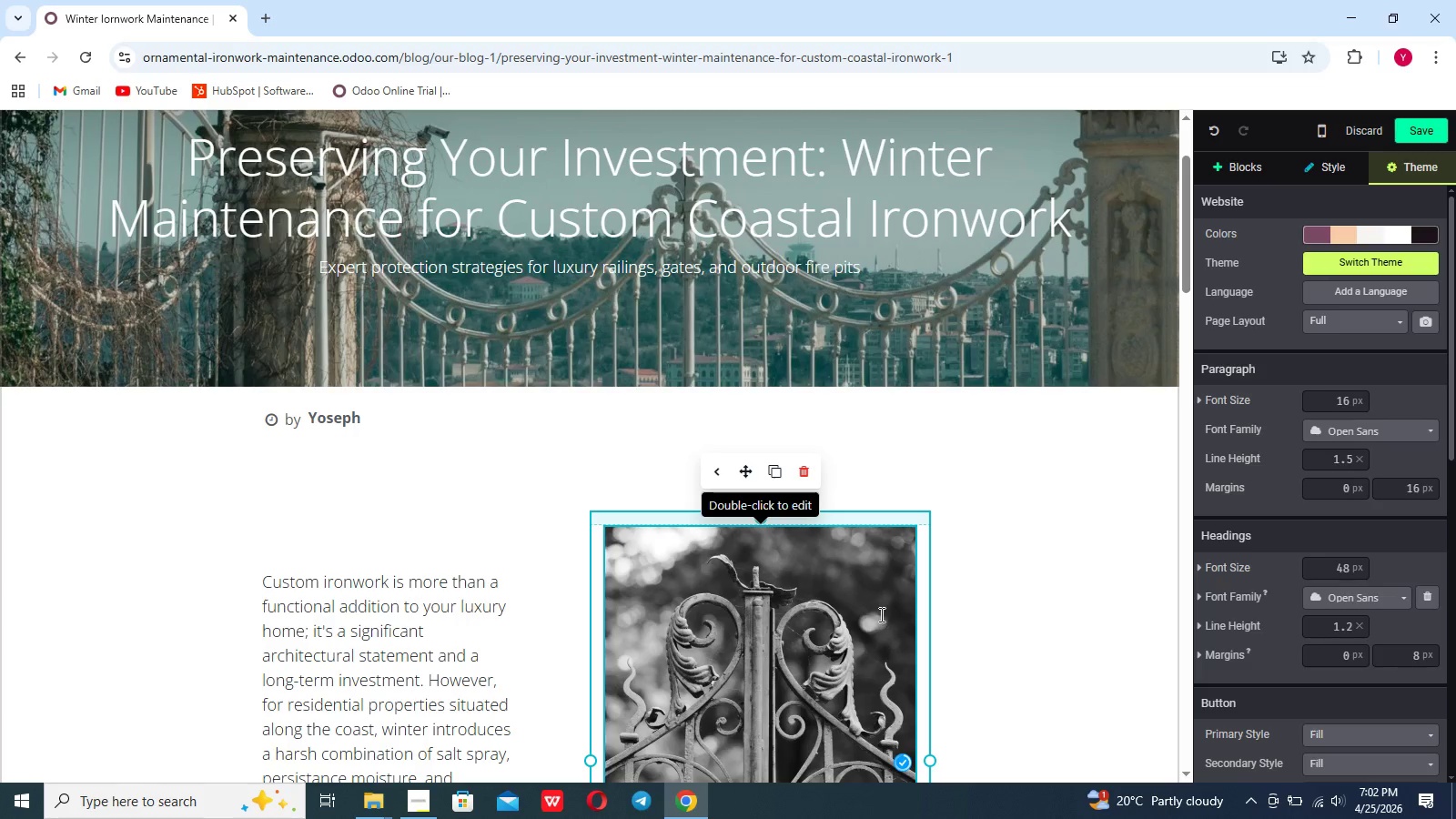 
left_click([881, 613])
 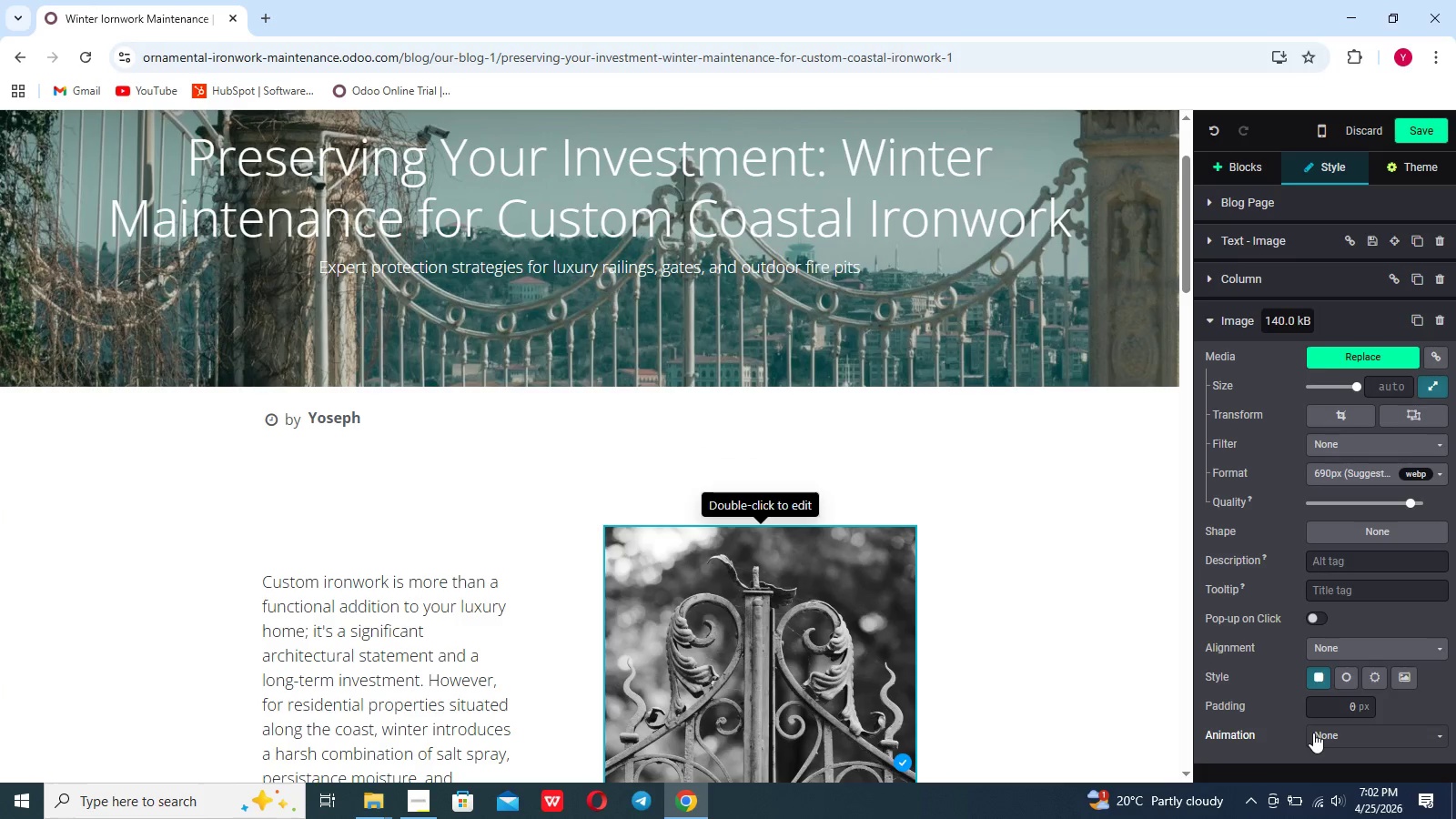 
left_click([1313, 733])
 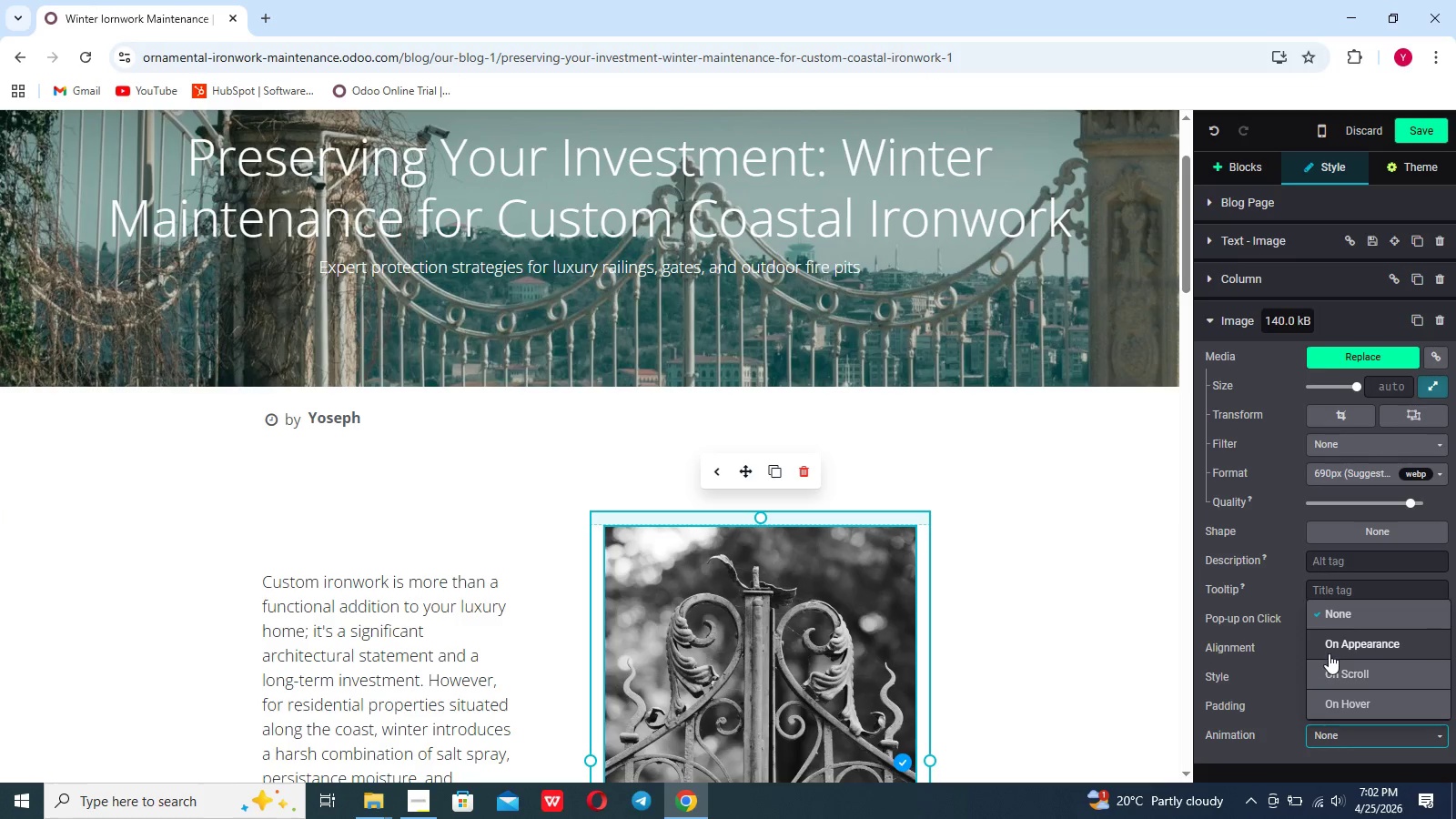 
left_click([1329, 653])
 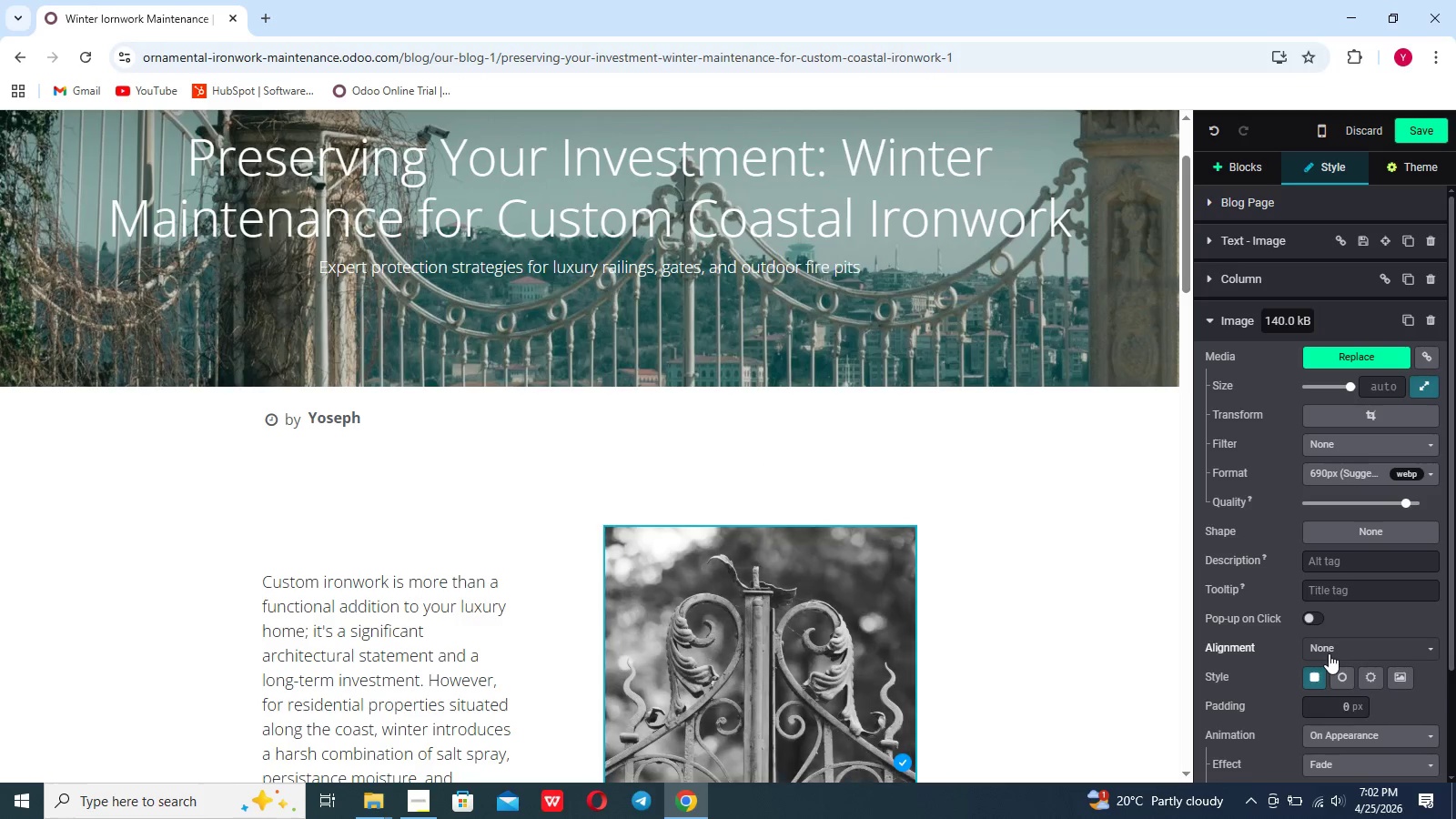 
scroll: coordinate [1329, 653], scroll_direction: down, amount: 12.0
 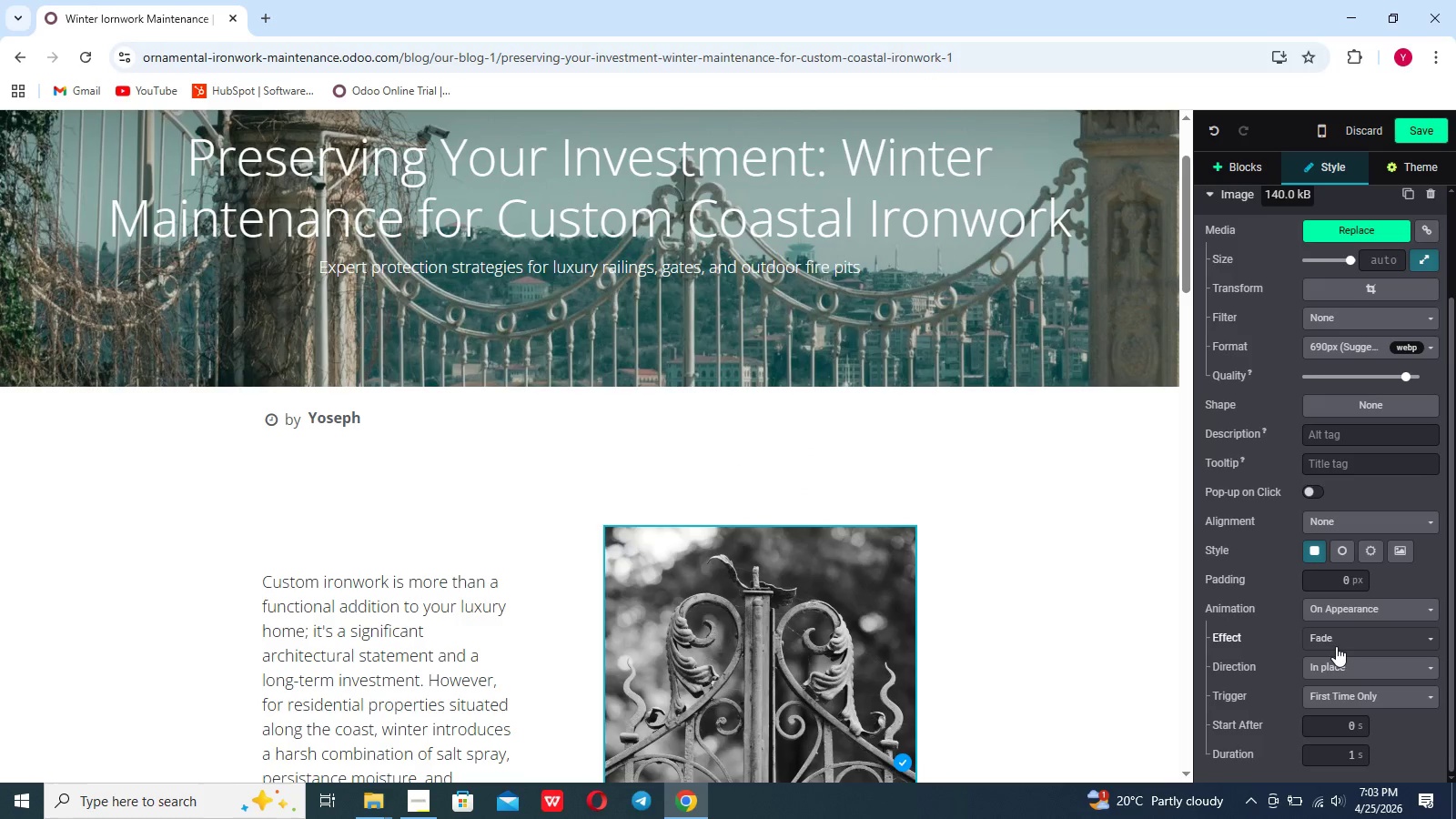 
left_click([1336, 646])
 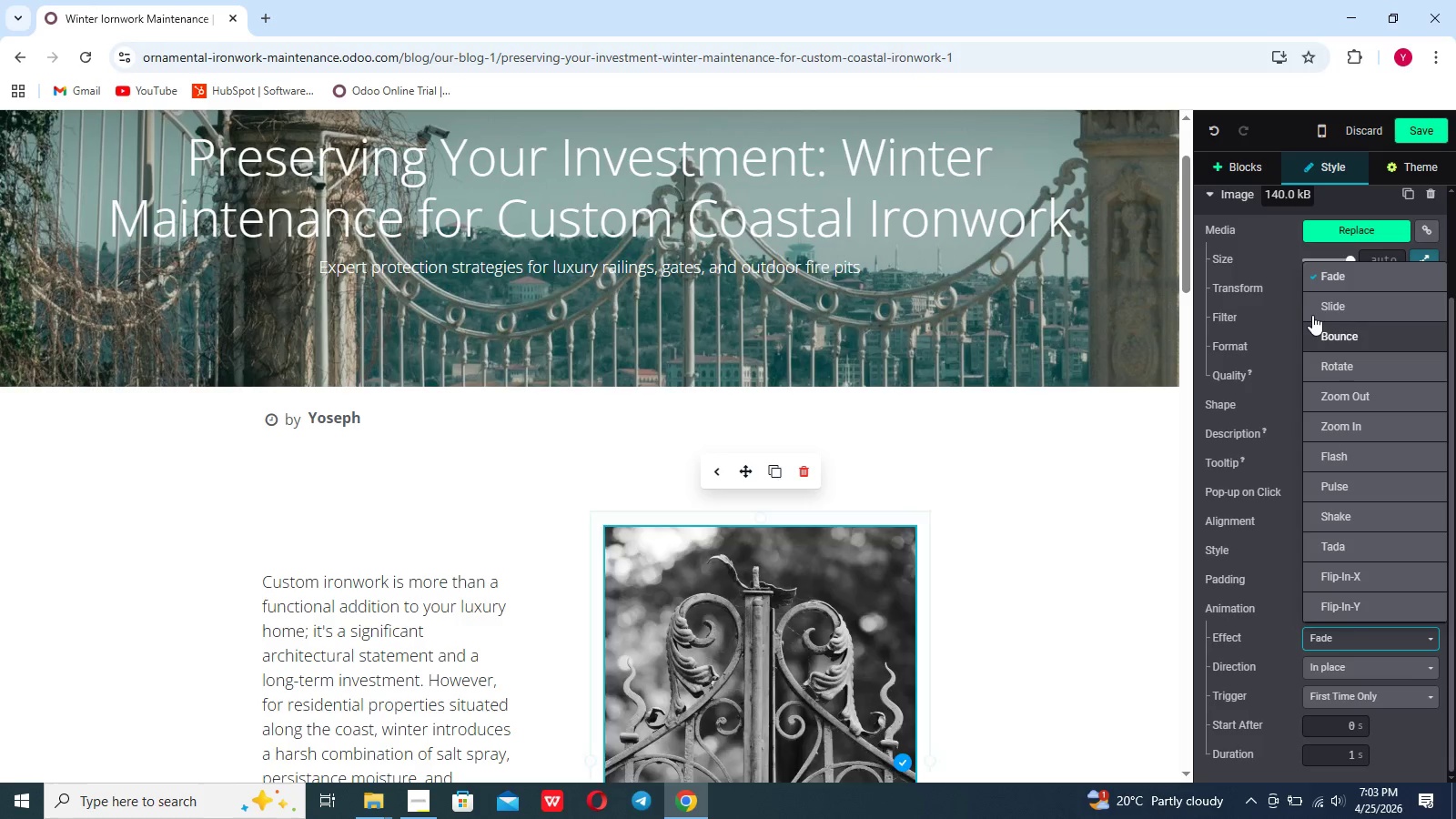 
left_click([1321, 308])
 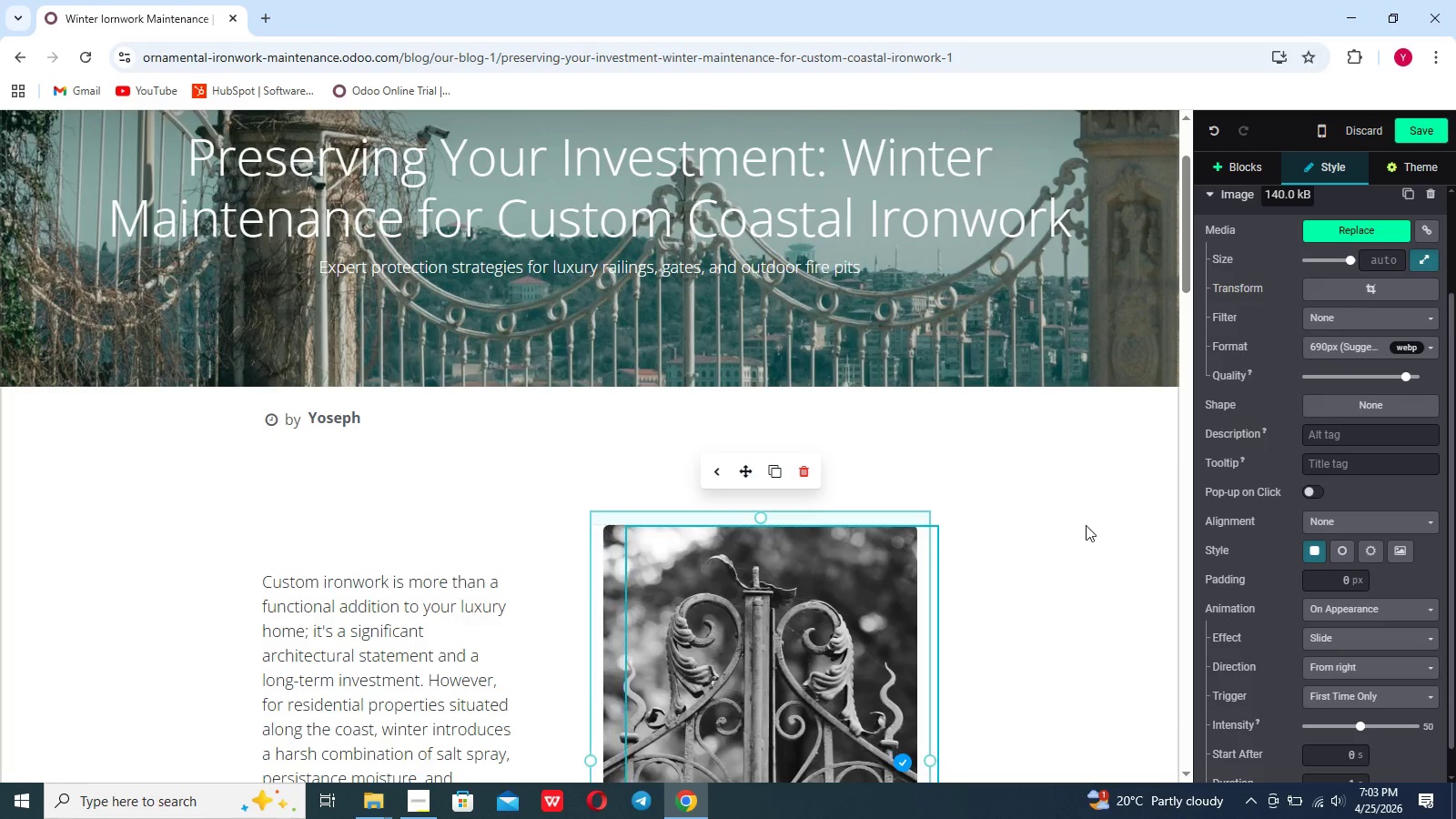 
scroll: coordinate [1064, 567], scroll_direction: down, amount: 61.0
 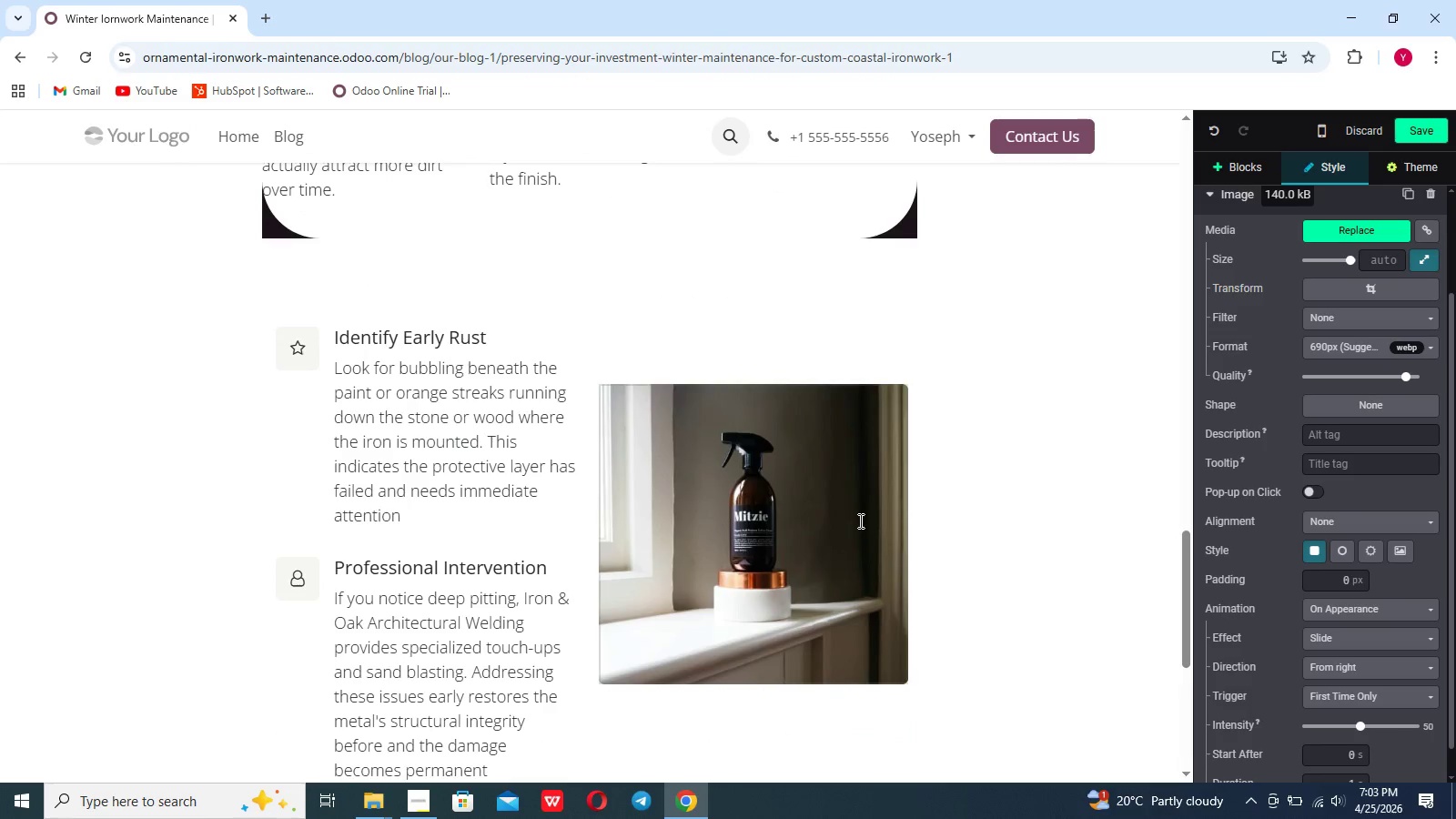 
left_click([859, 521])
 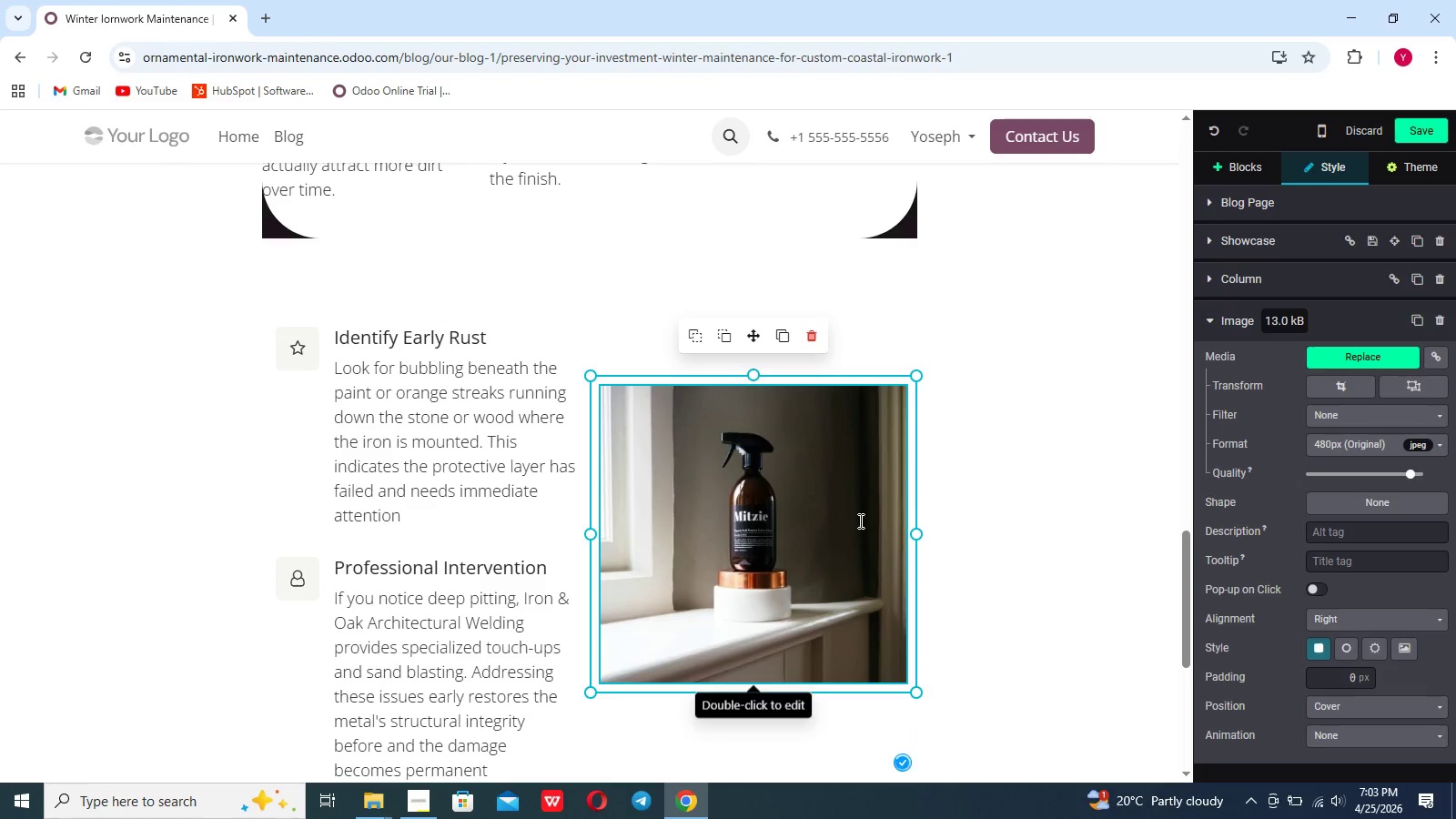 
scroll: coordinate [859, 521], scroll_direction: down, amount: 6.0
 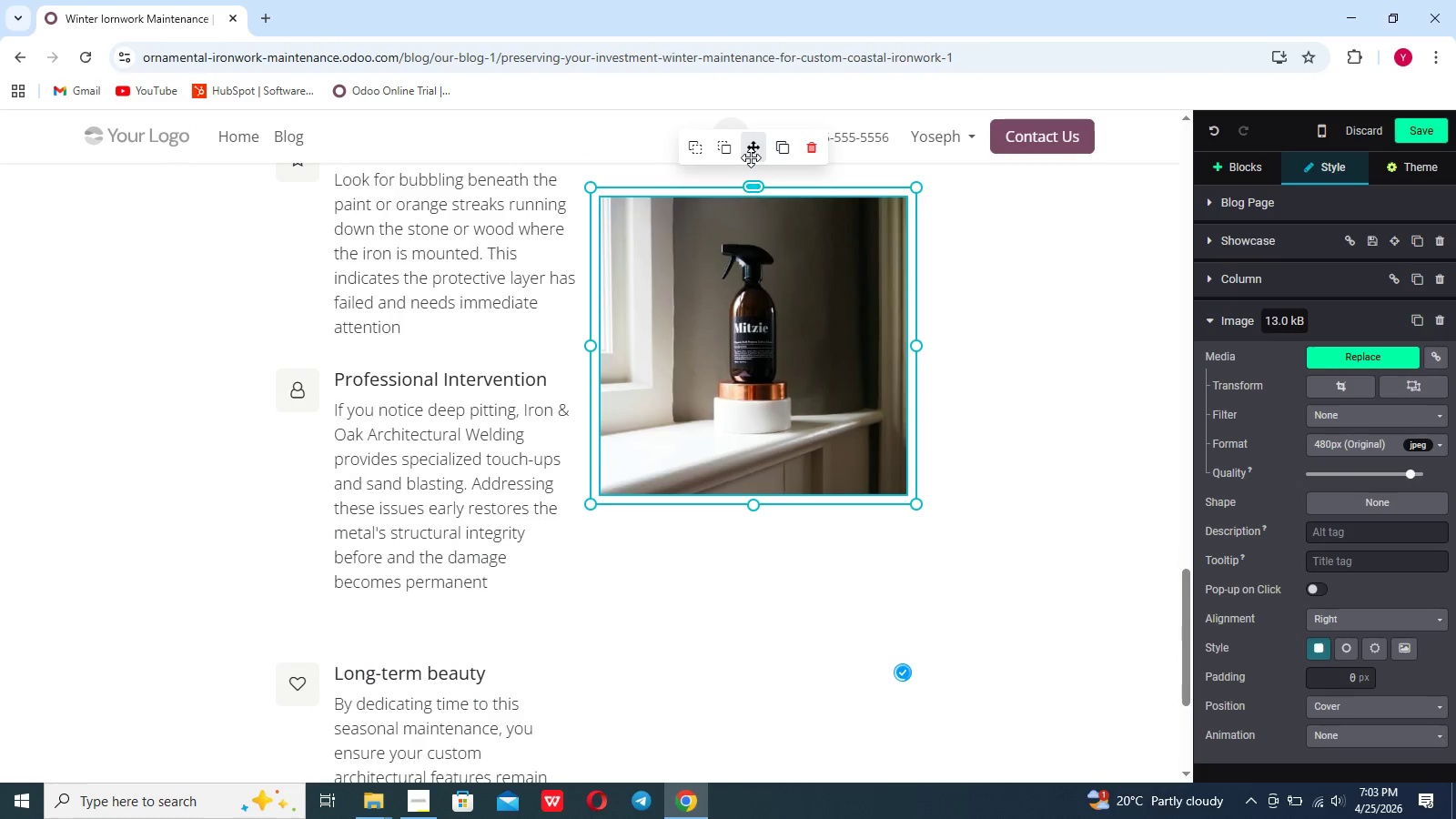 
left_click_drag(start_coordinate=[752, 154], to_coordinate=[762, 350])
 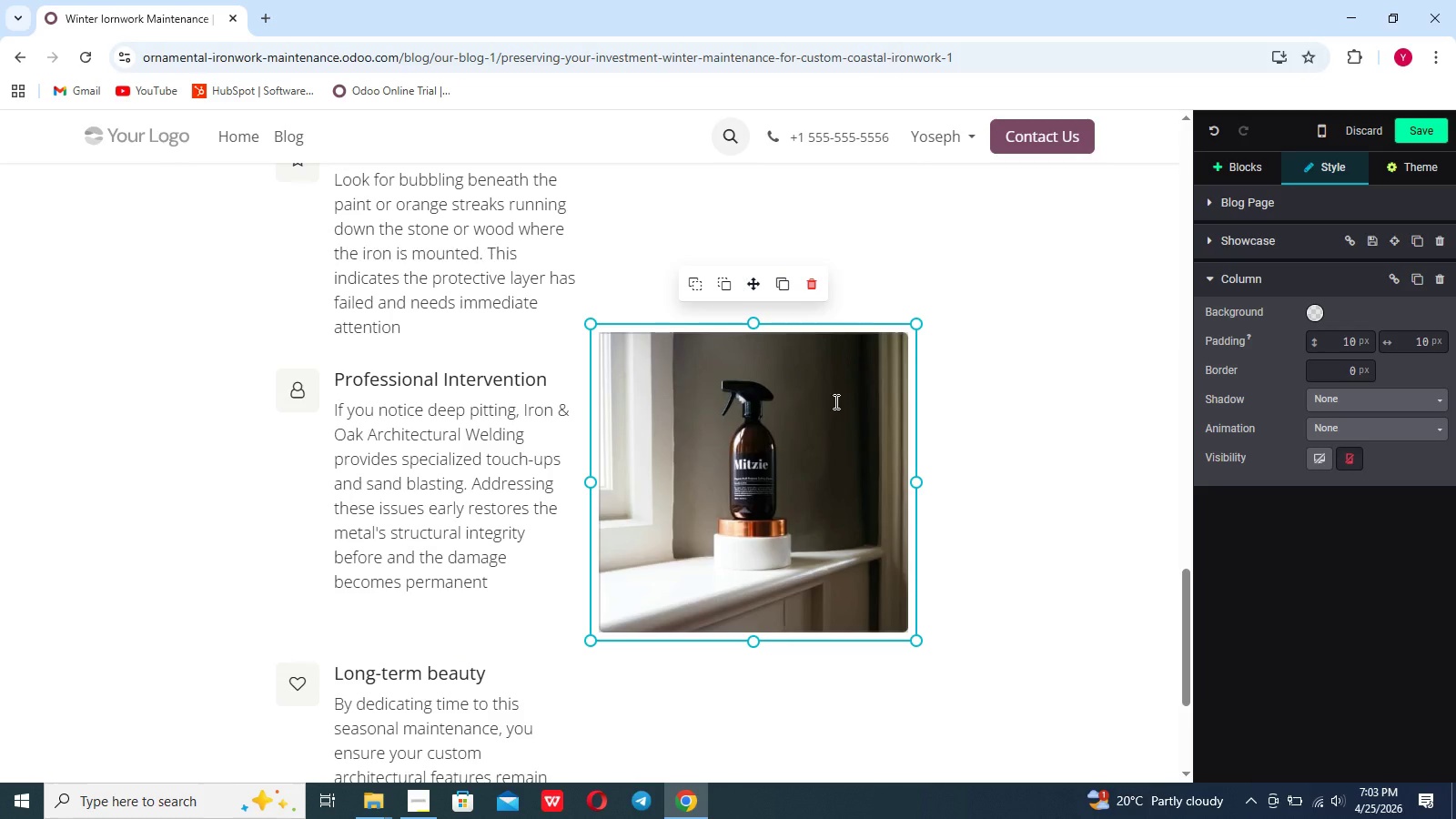 
left_click([834, 401])
 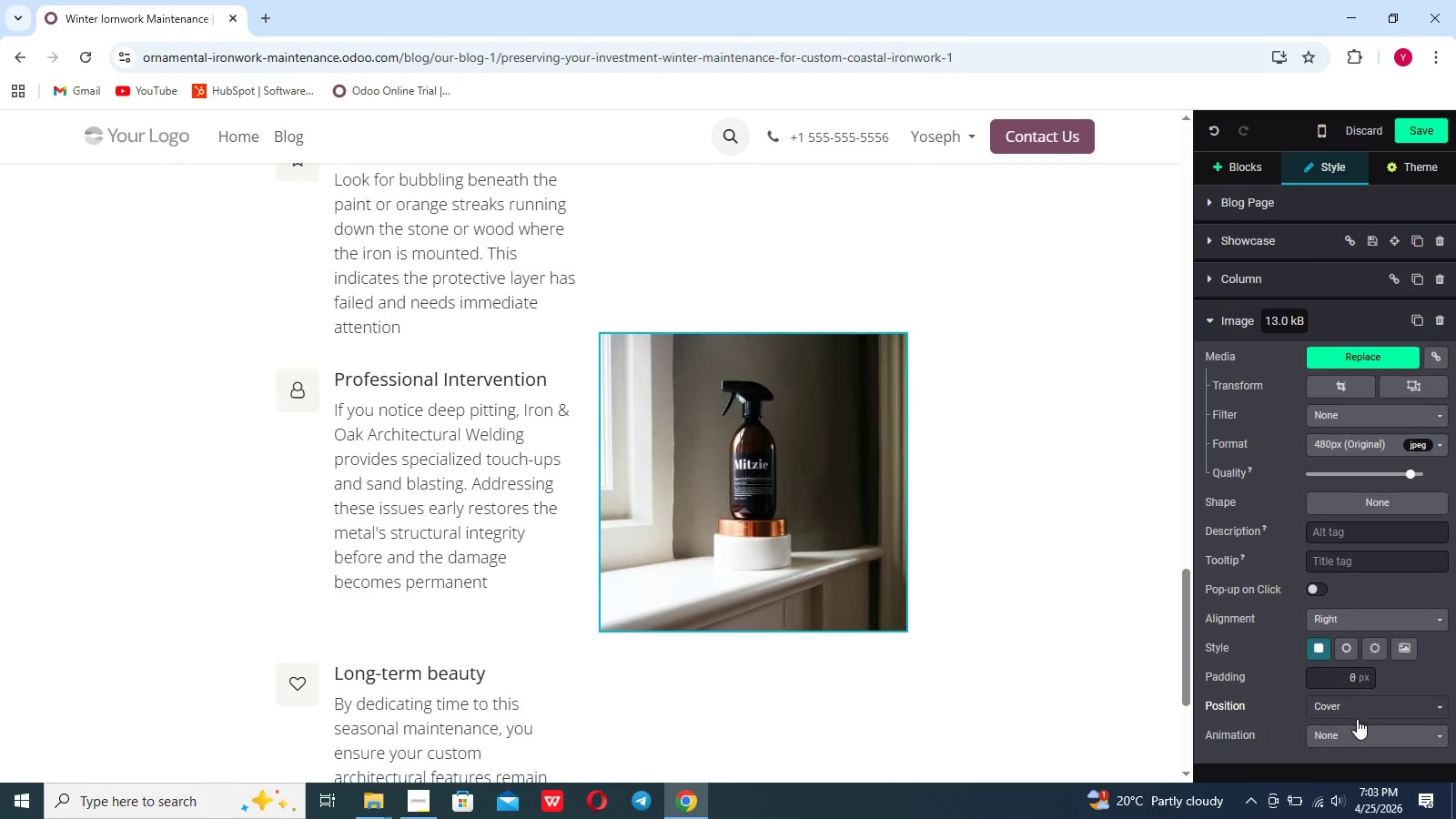 
left_click([1357, 727])
 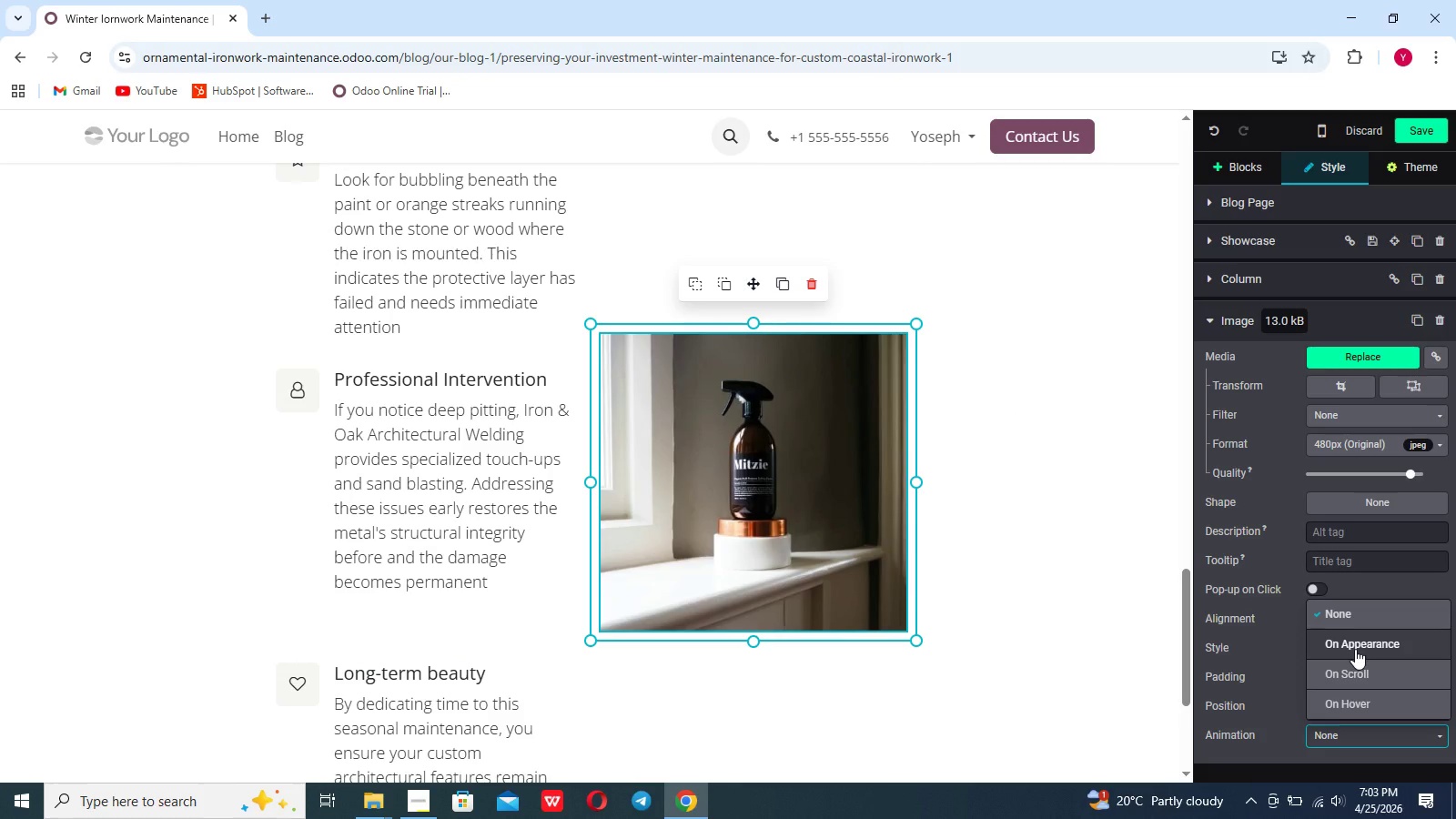 
left_click([1355, 649])
 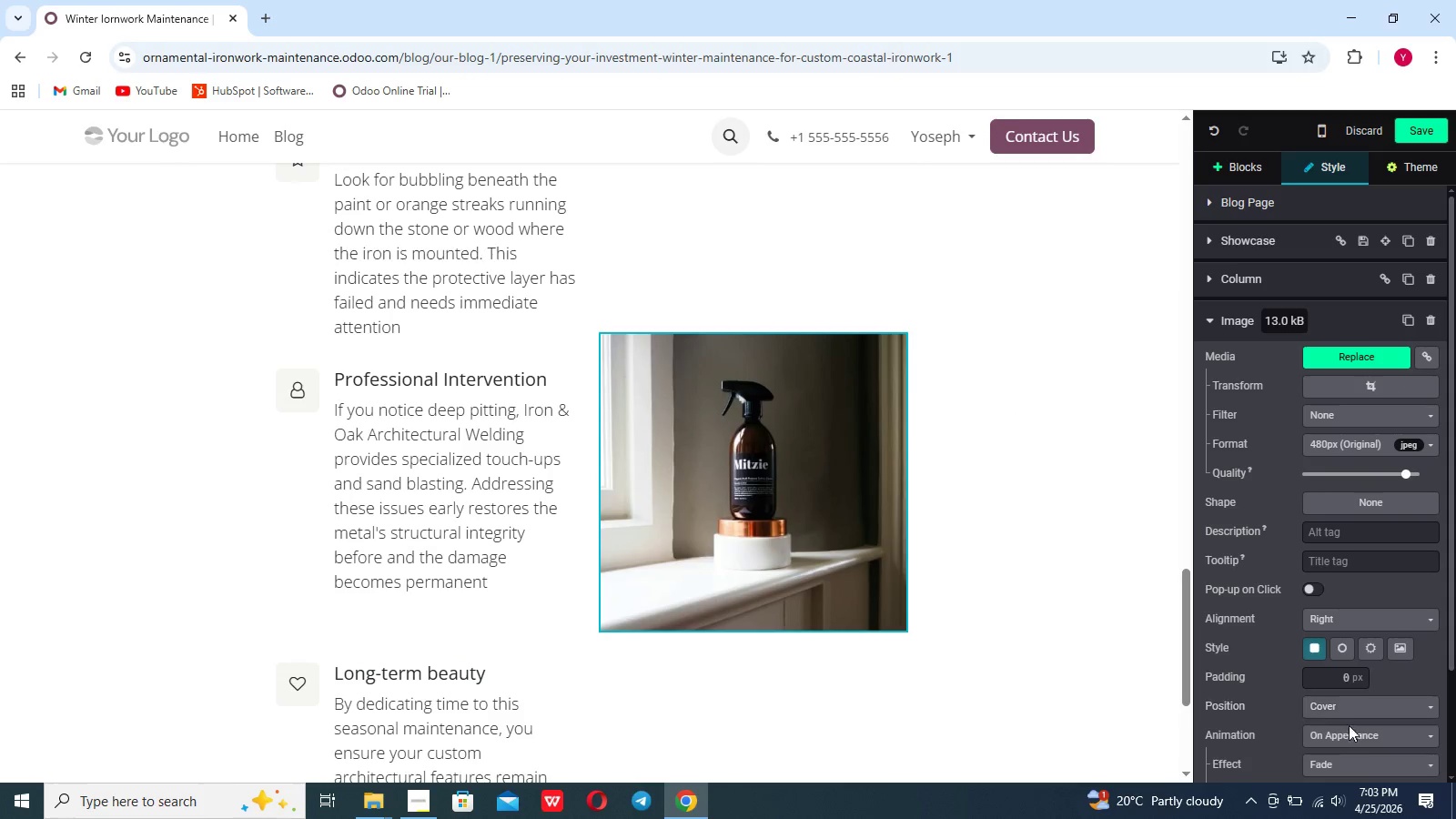 
left_click([1349, 733])
 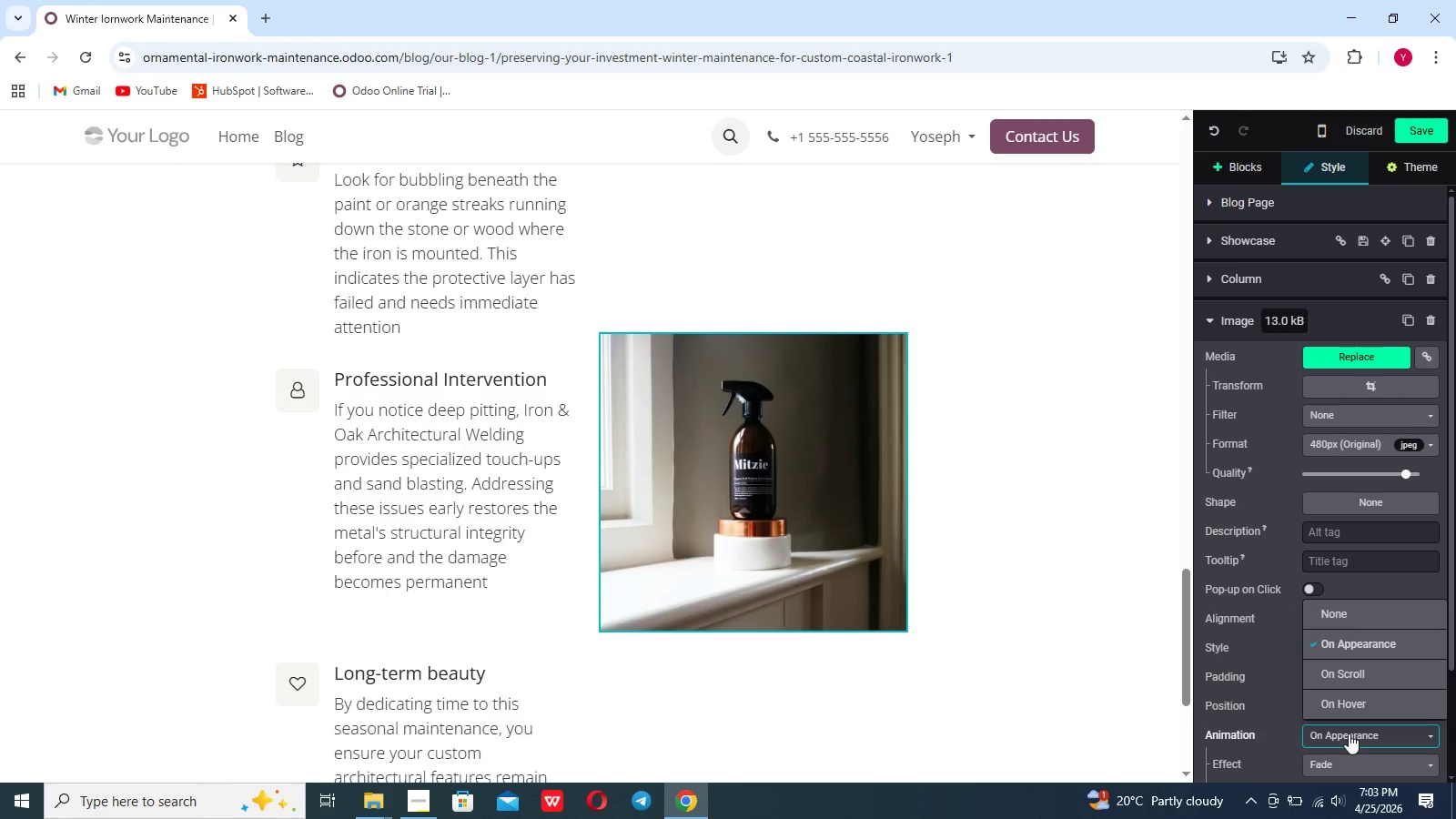 
left_click([1349, 733])
 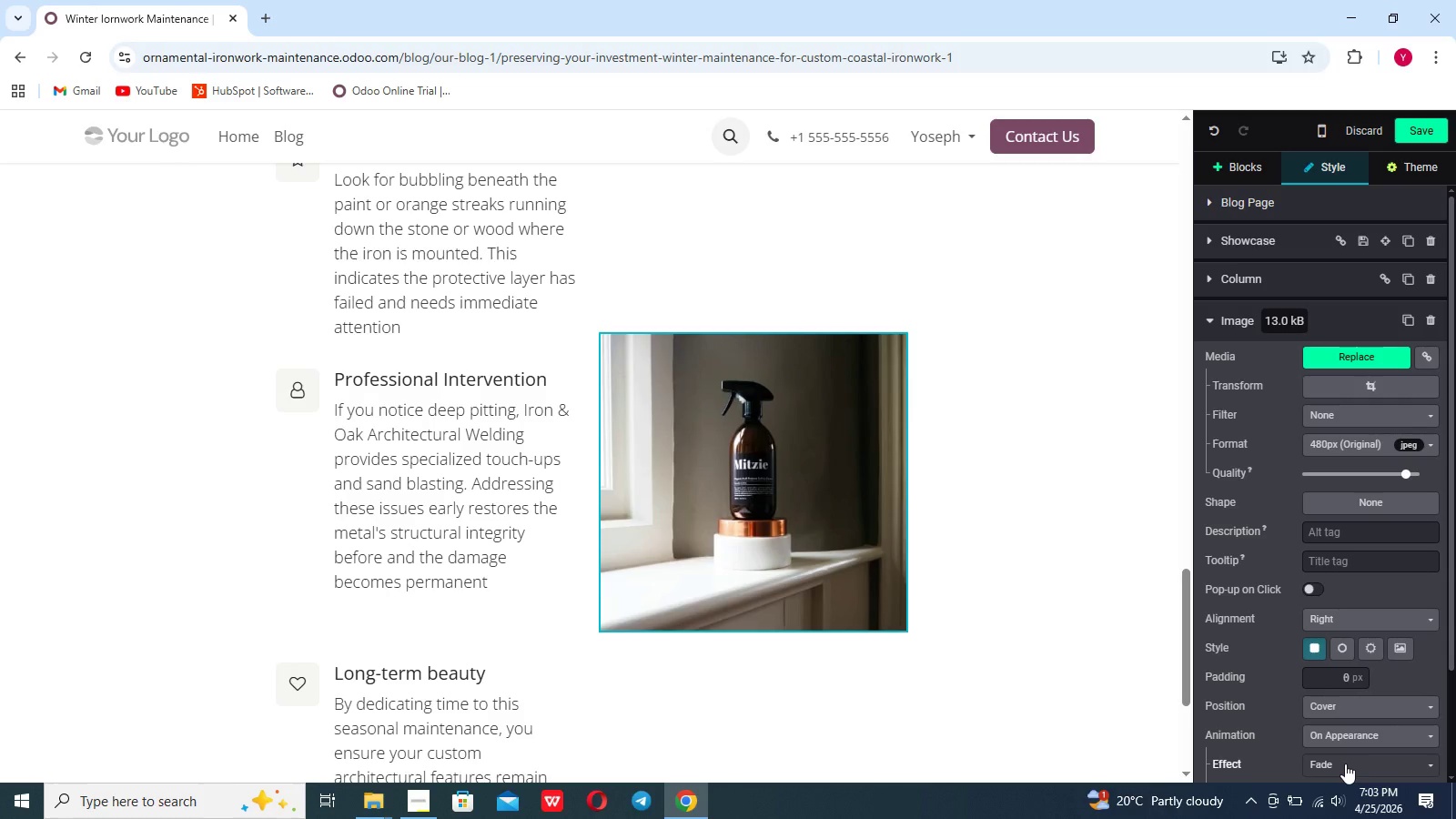 
left_click([1345, 763])
 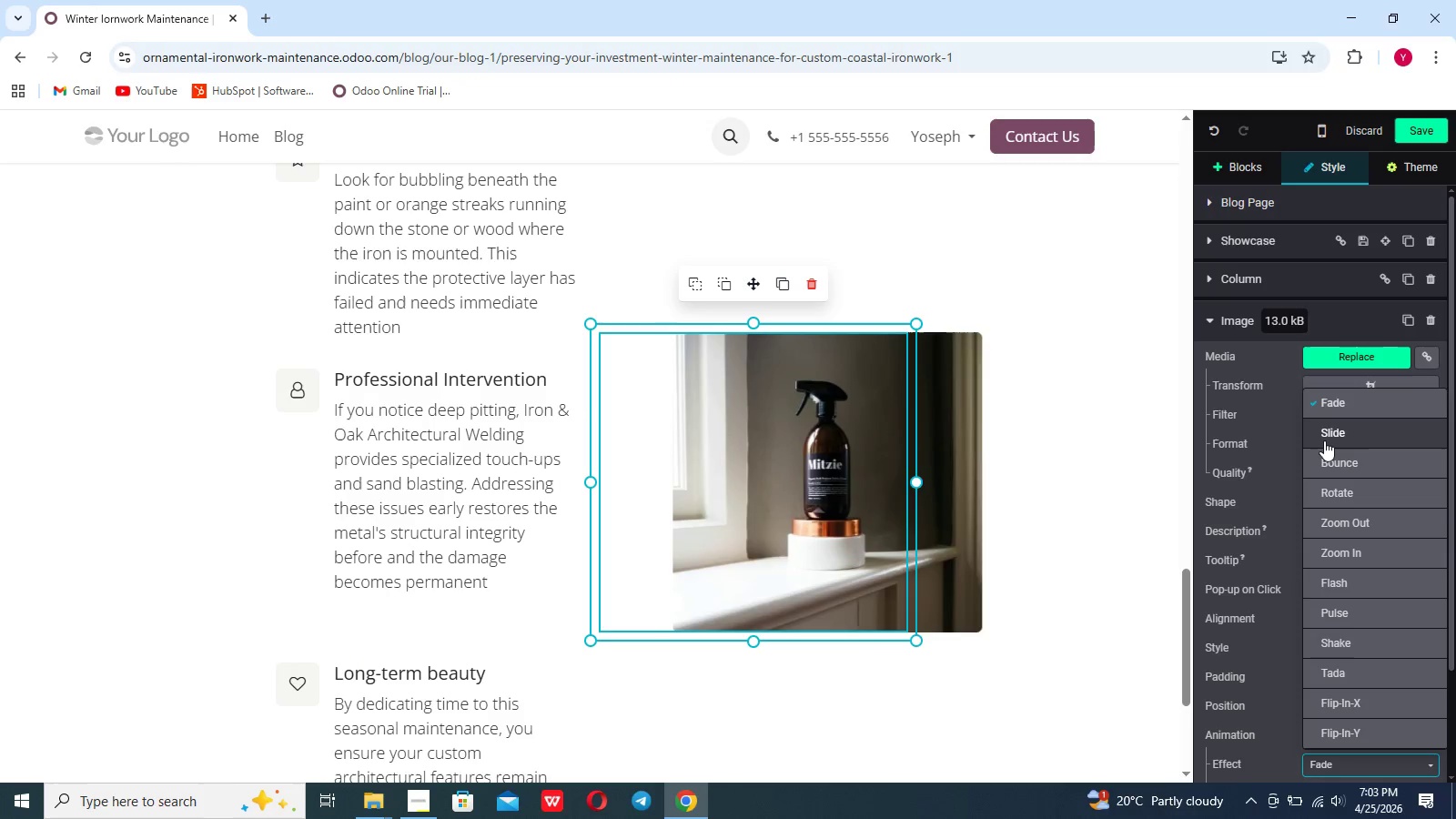 
left_click([1324, 440])
 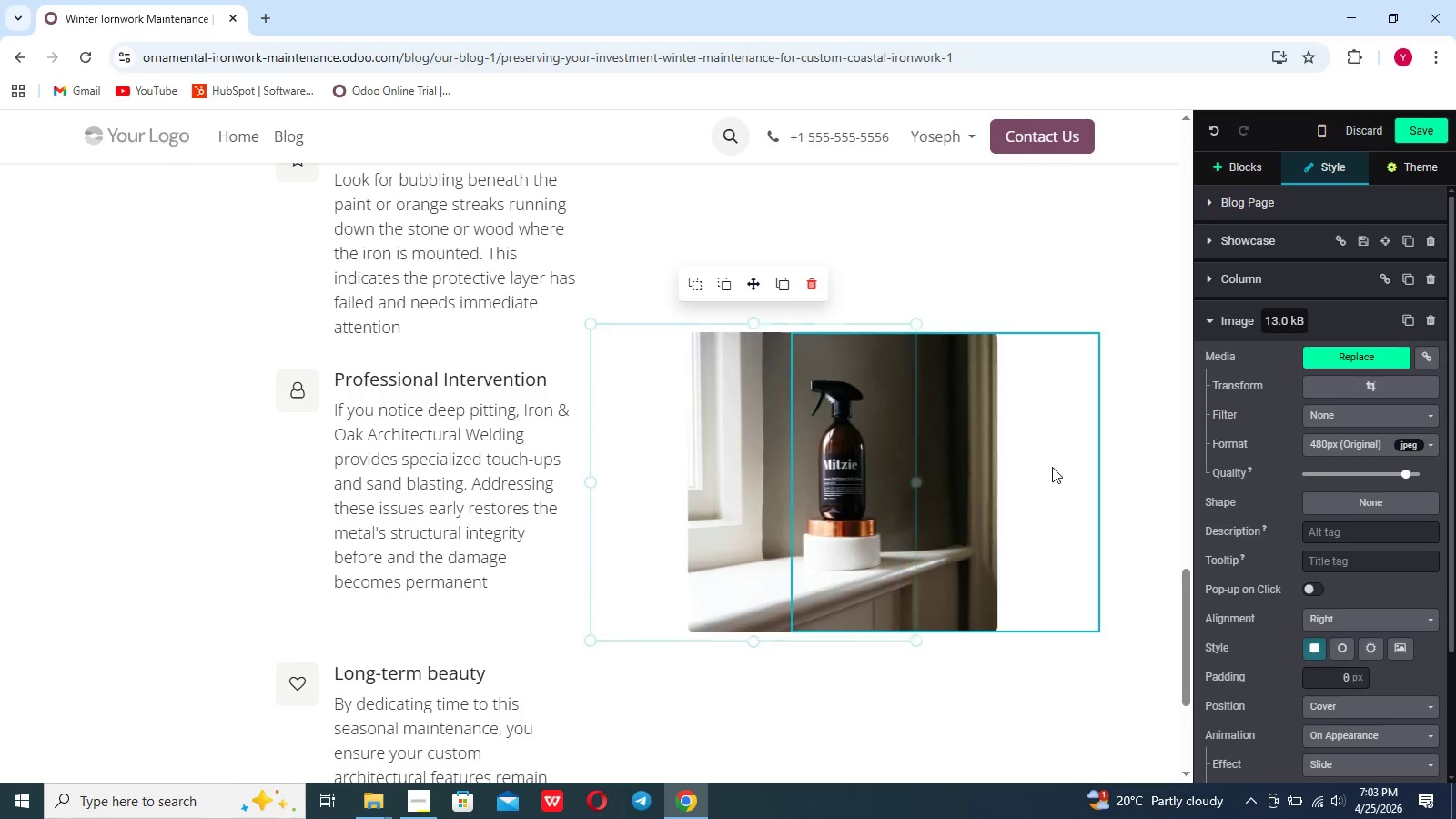 
scroll: coordinate [1052, 467], scroll_direction: down, amount: 25.0
 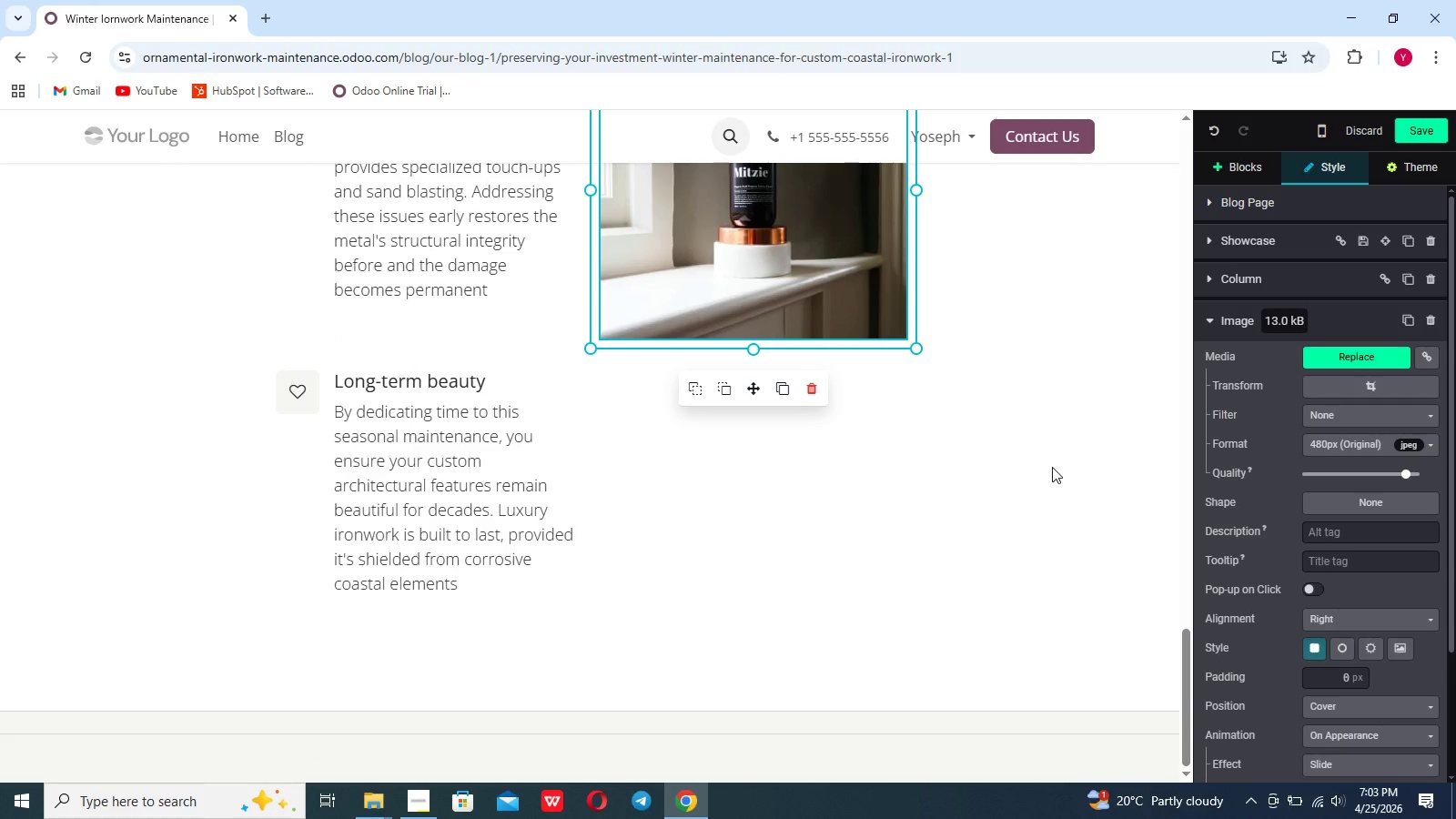 
left_click([1036, 500])
 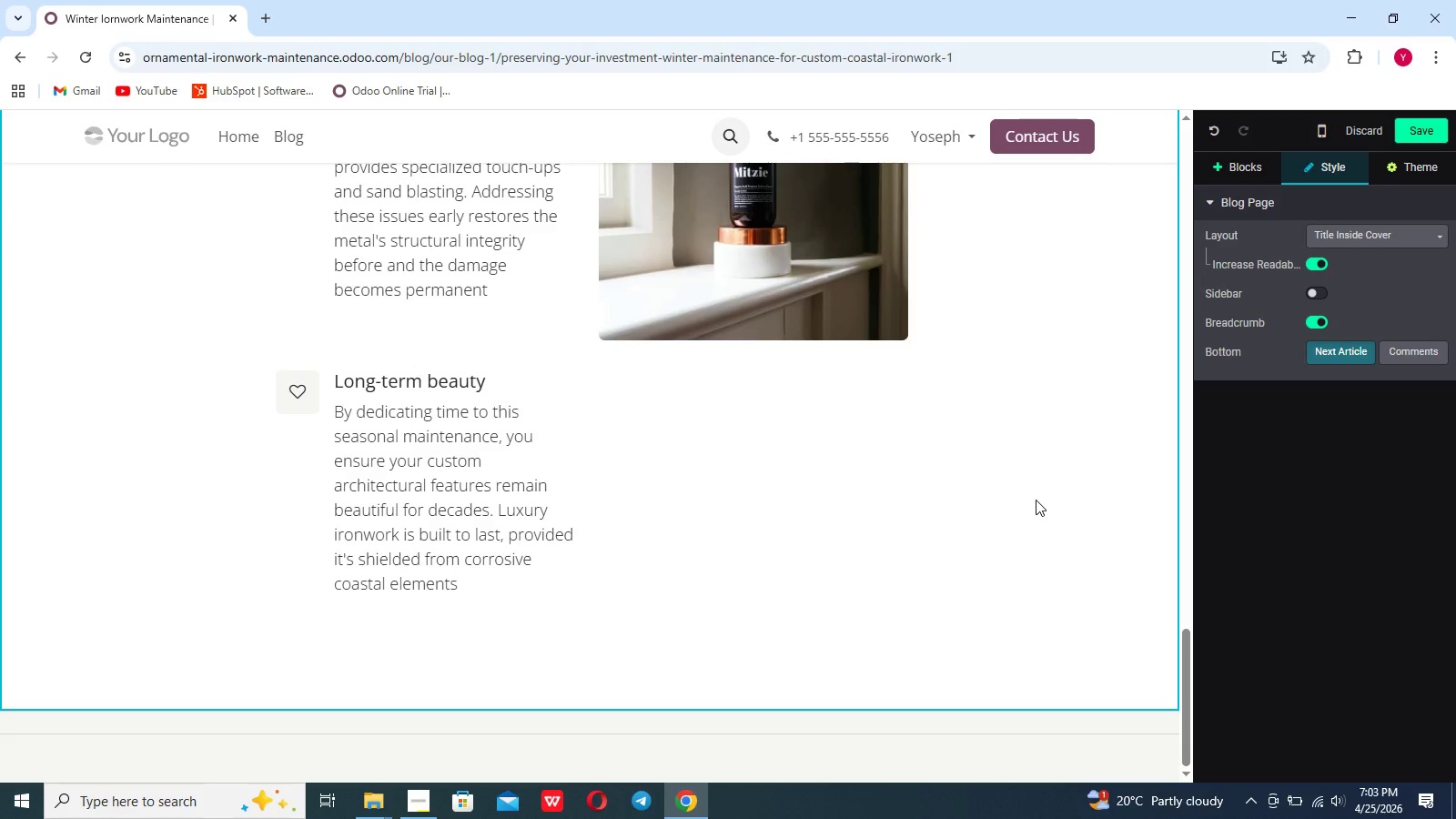 
left_click([1036, 500])
 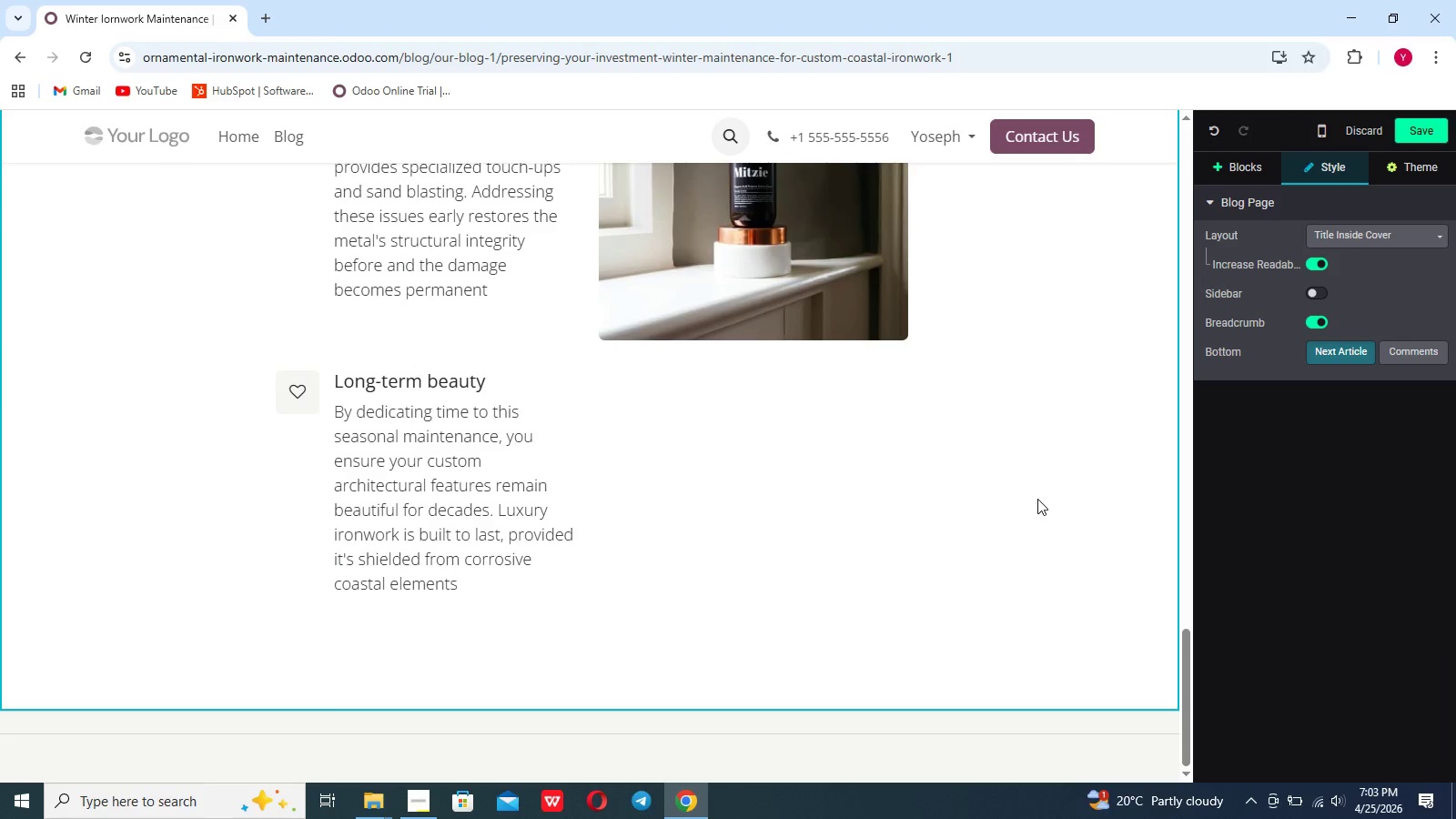 
wait(5.84)
 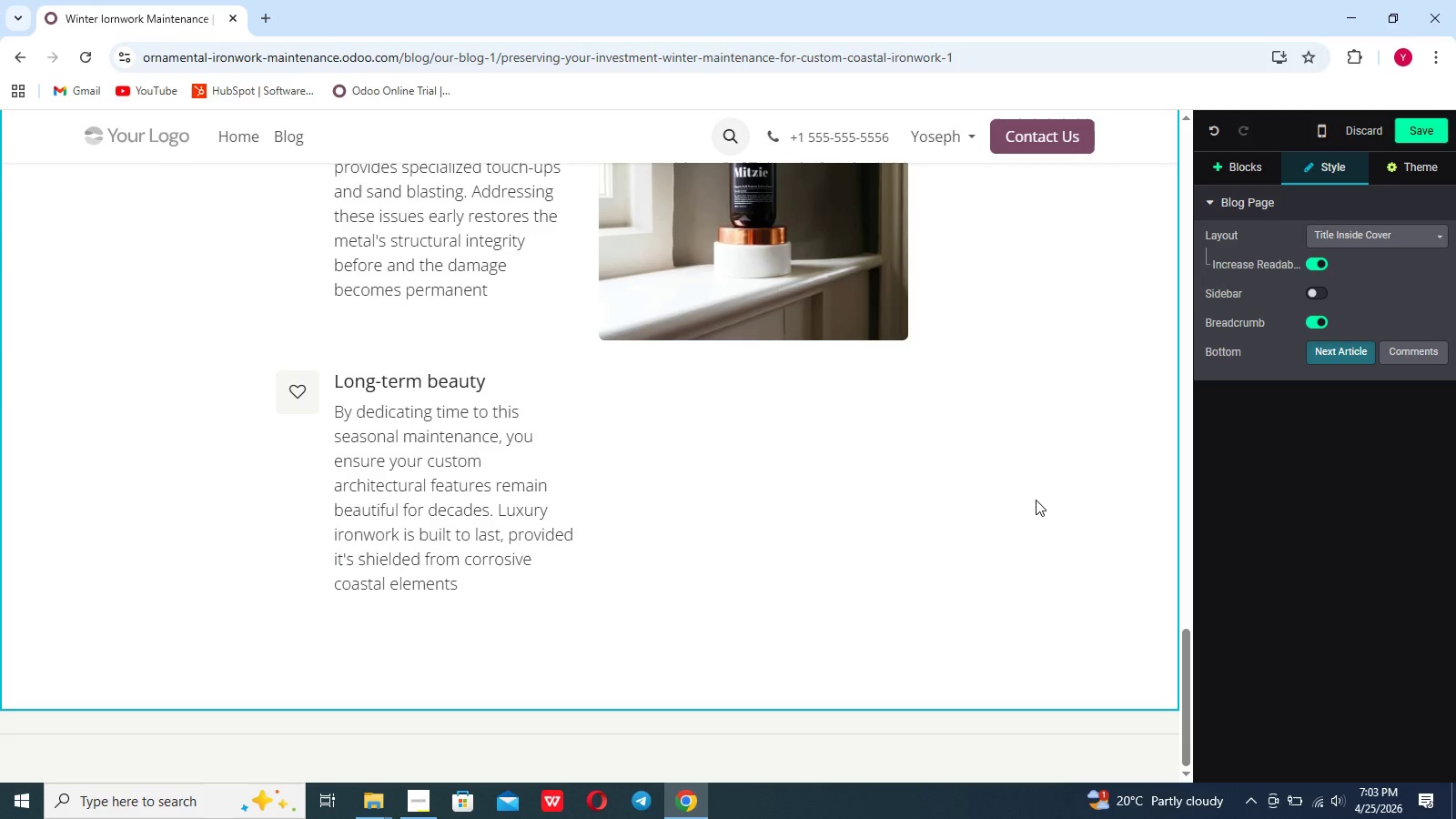 
left_click([1418, 136])
 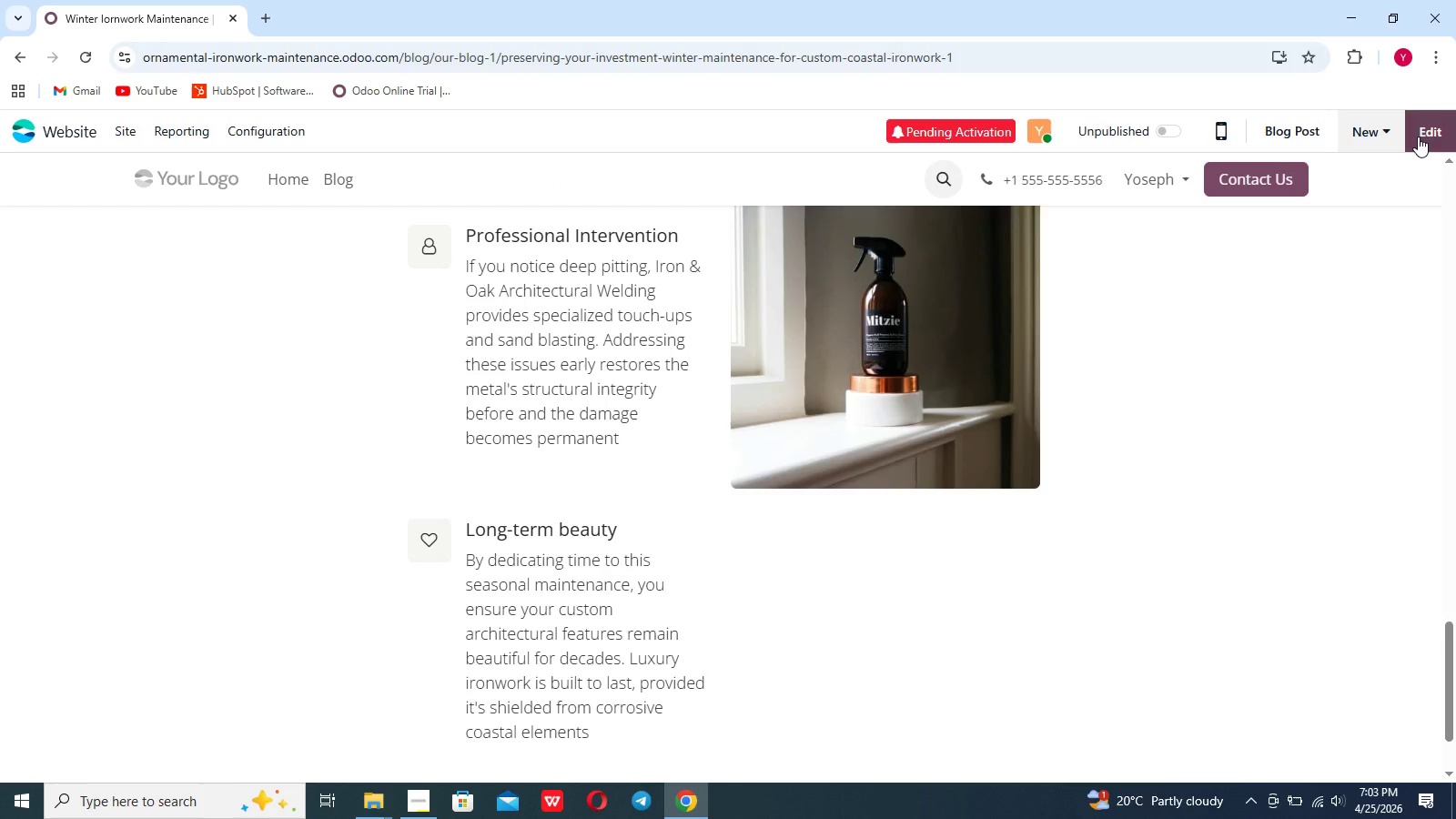 
wait(8.84)
 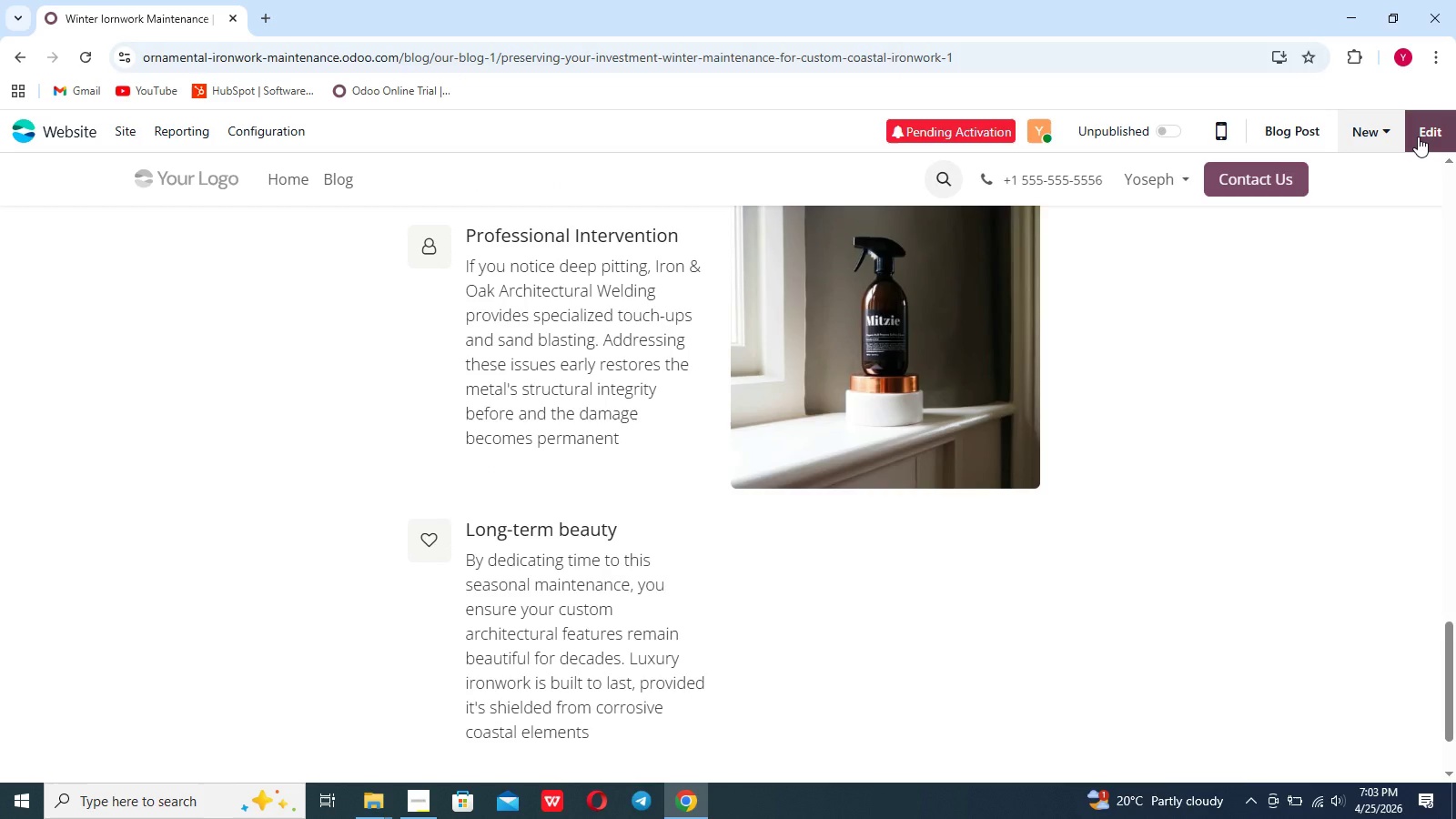 
left_click([429, 798])